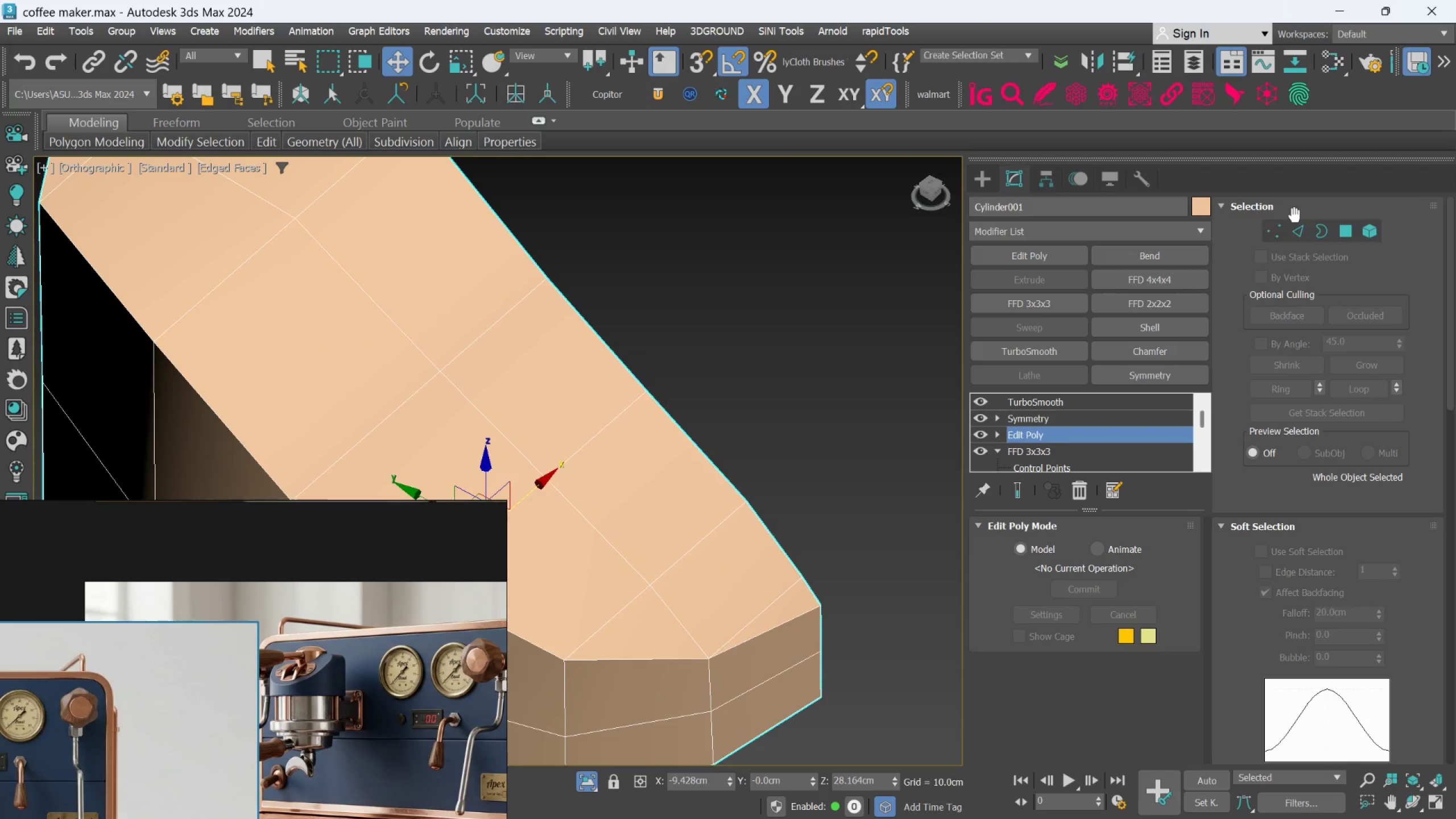 
left_click([1304, 221])
 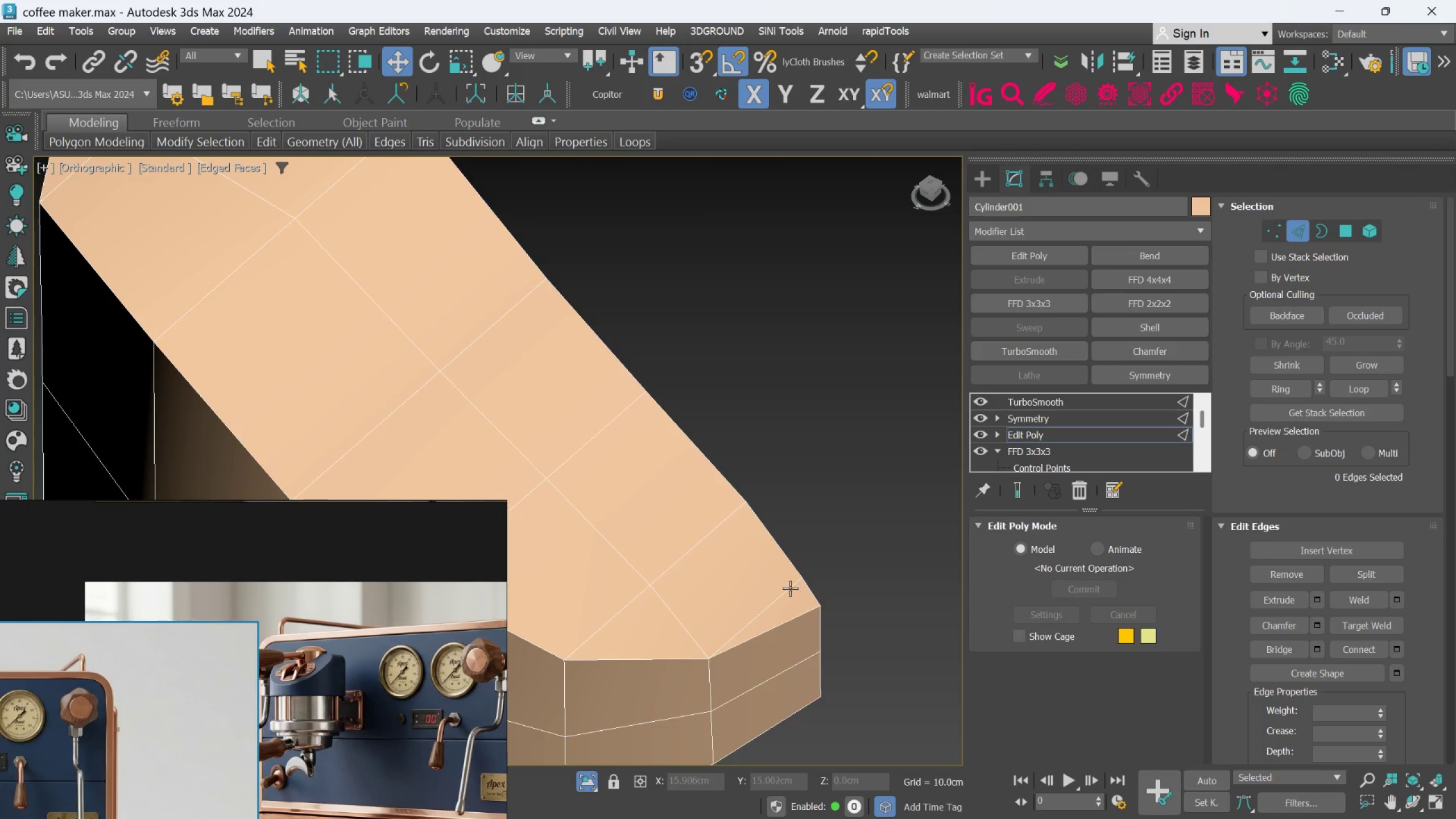 
left_click([788, 591])
 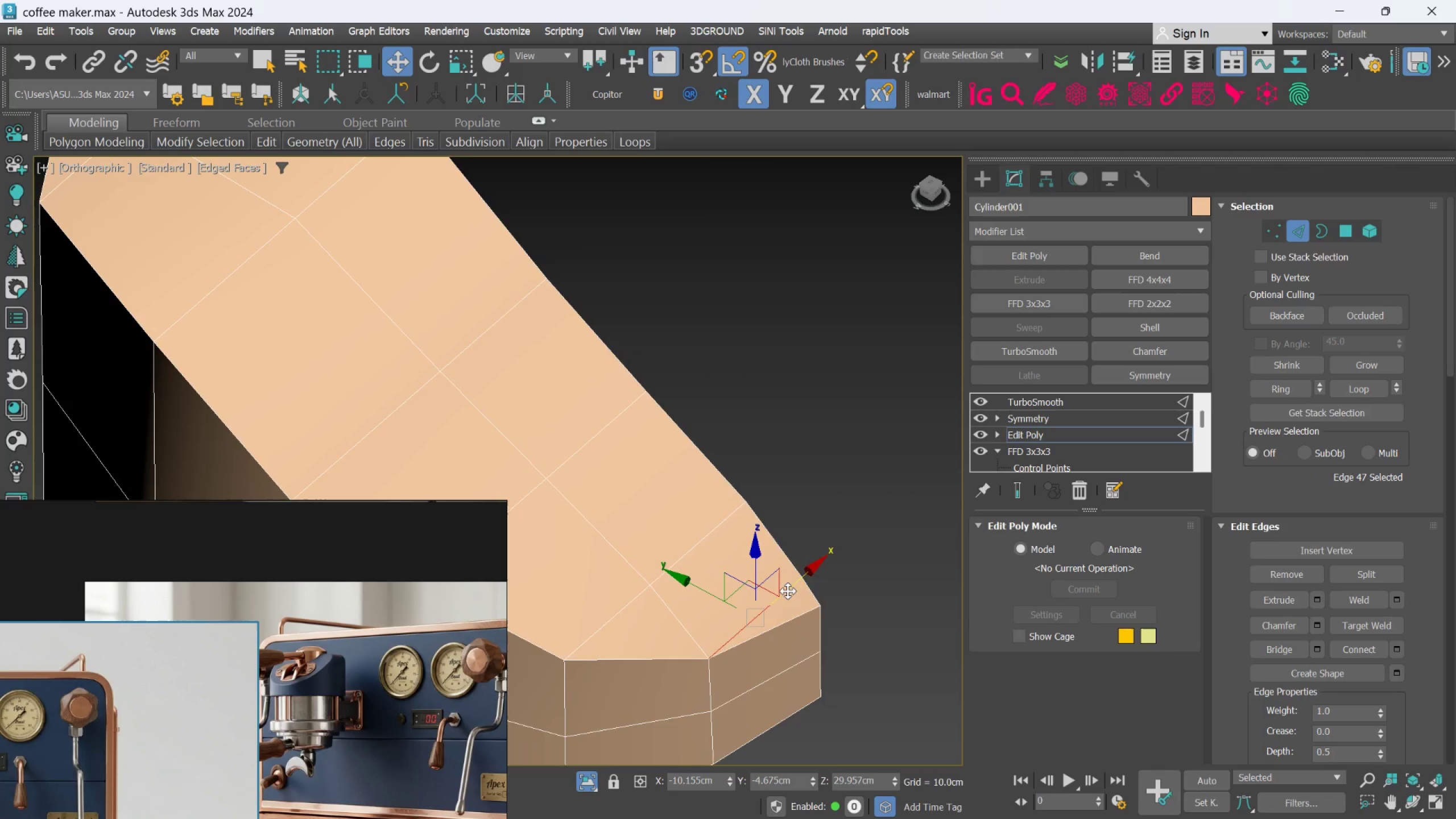 
key(Control+ControlLeft)
 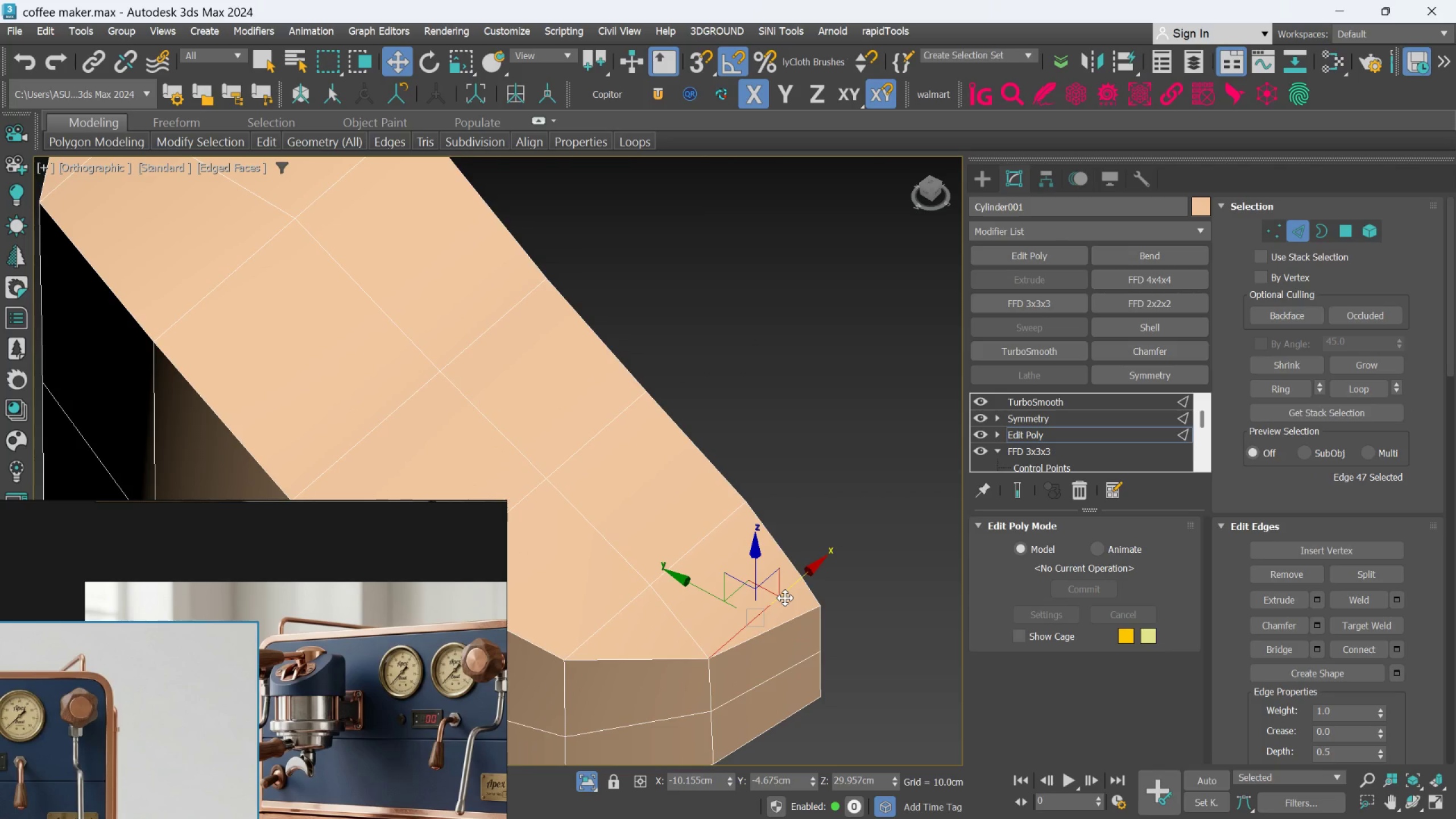 
key(Control+ControlLeft)
 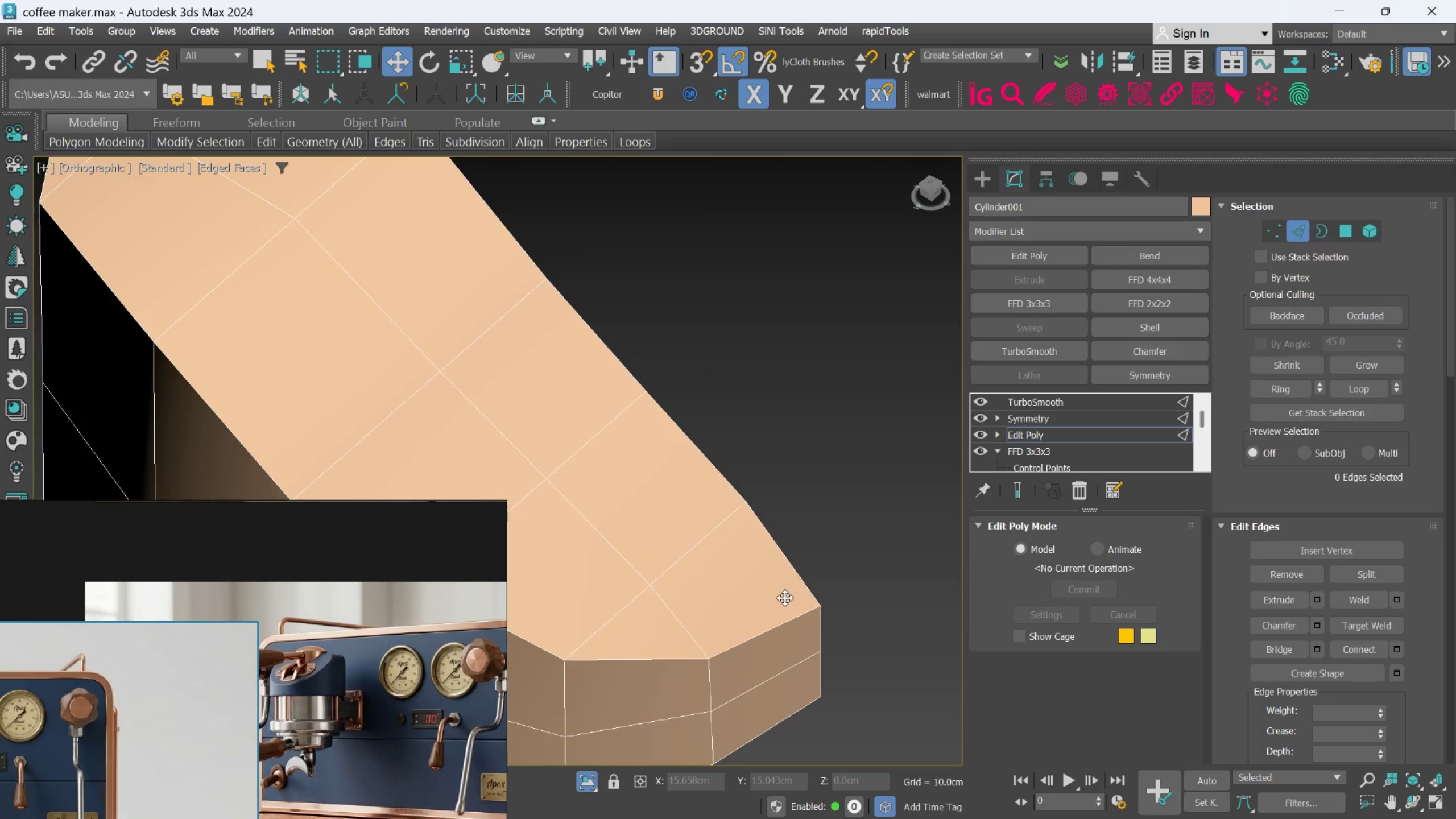 
key(Control+Backspace)
 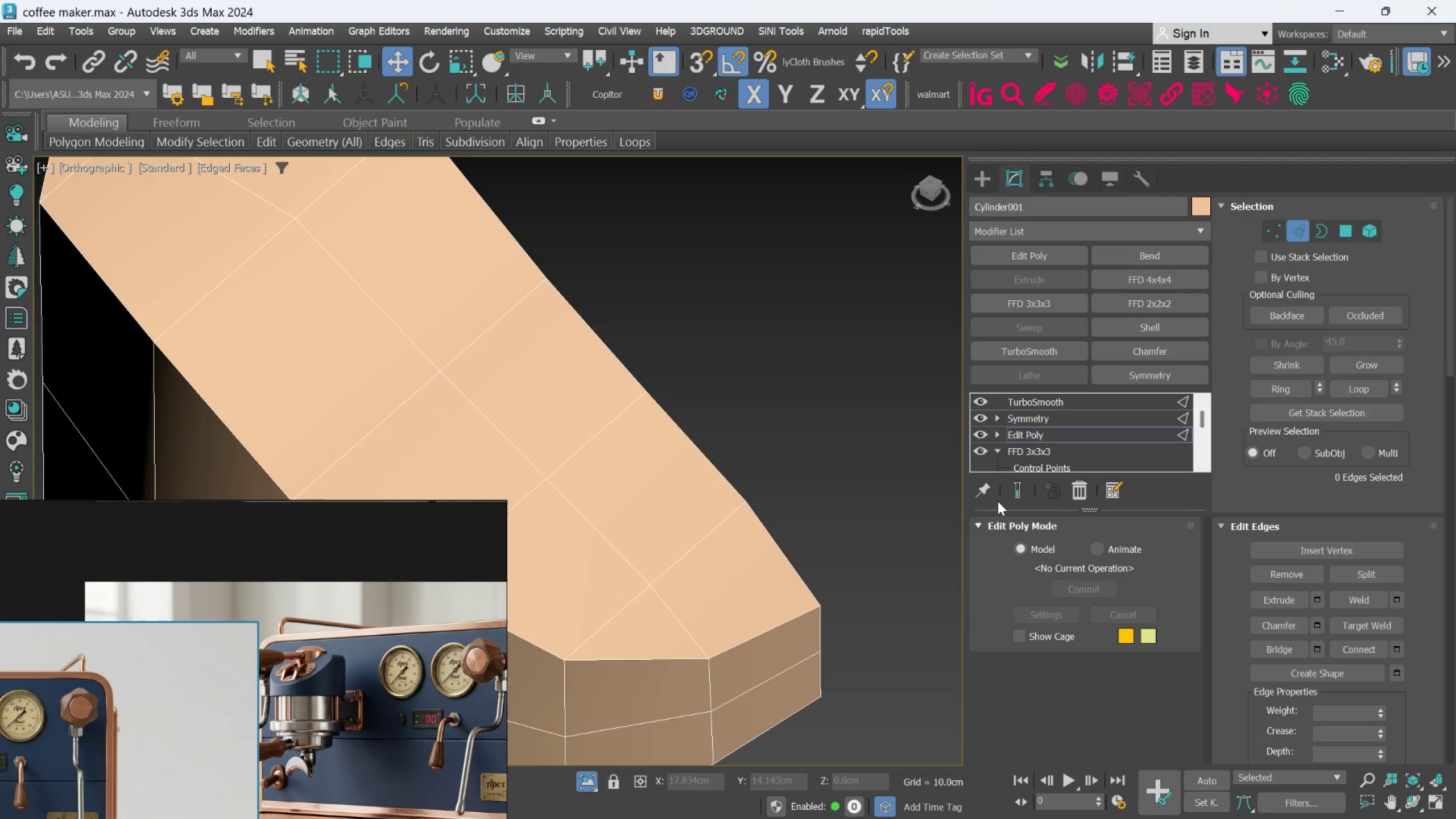 
left_click([1008, 485])
 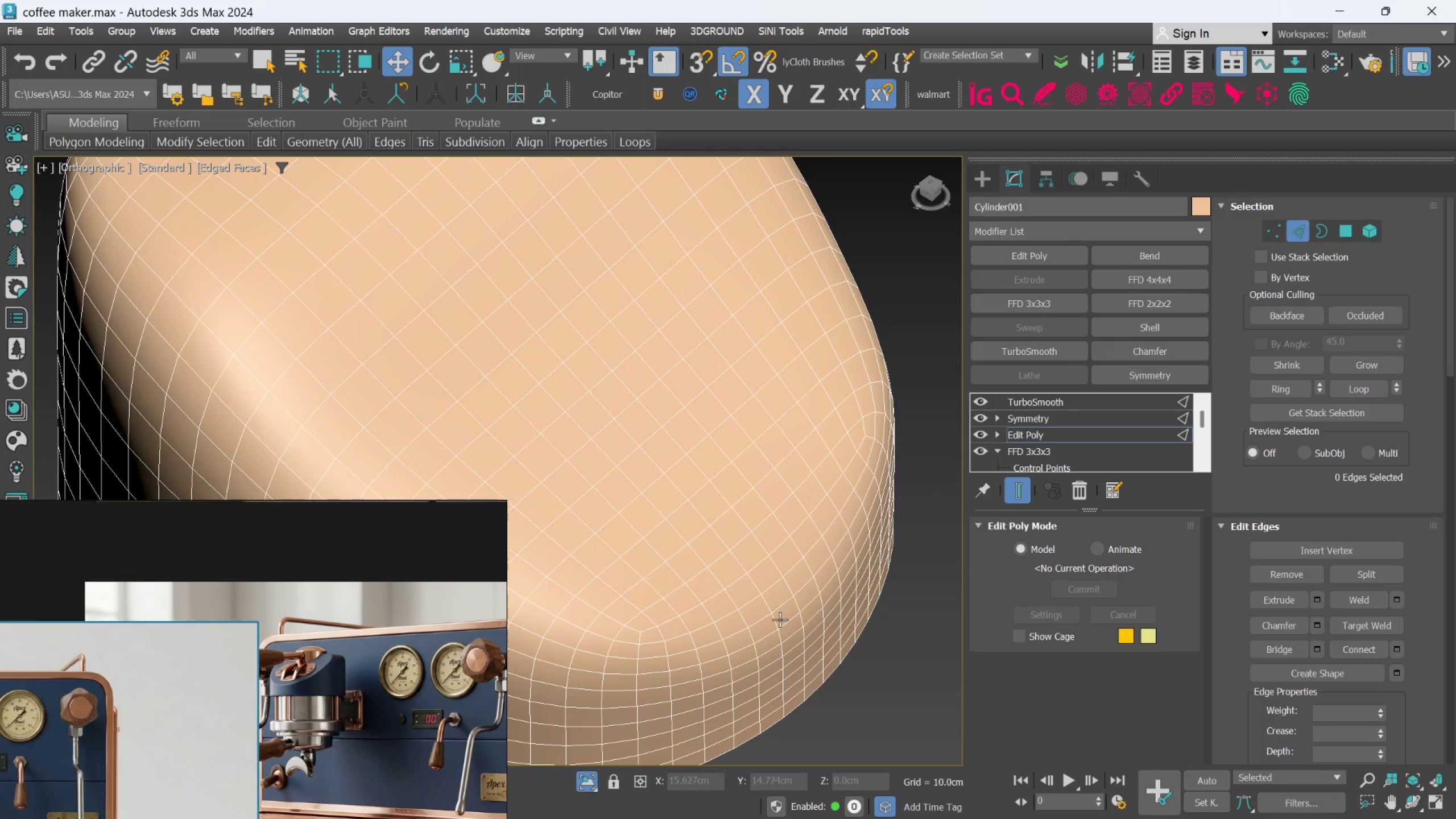 
scroll: coordinate [732, 642], scroll_direction: down, amount: 2.0
 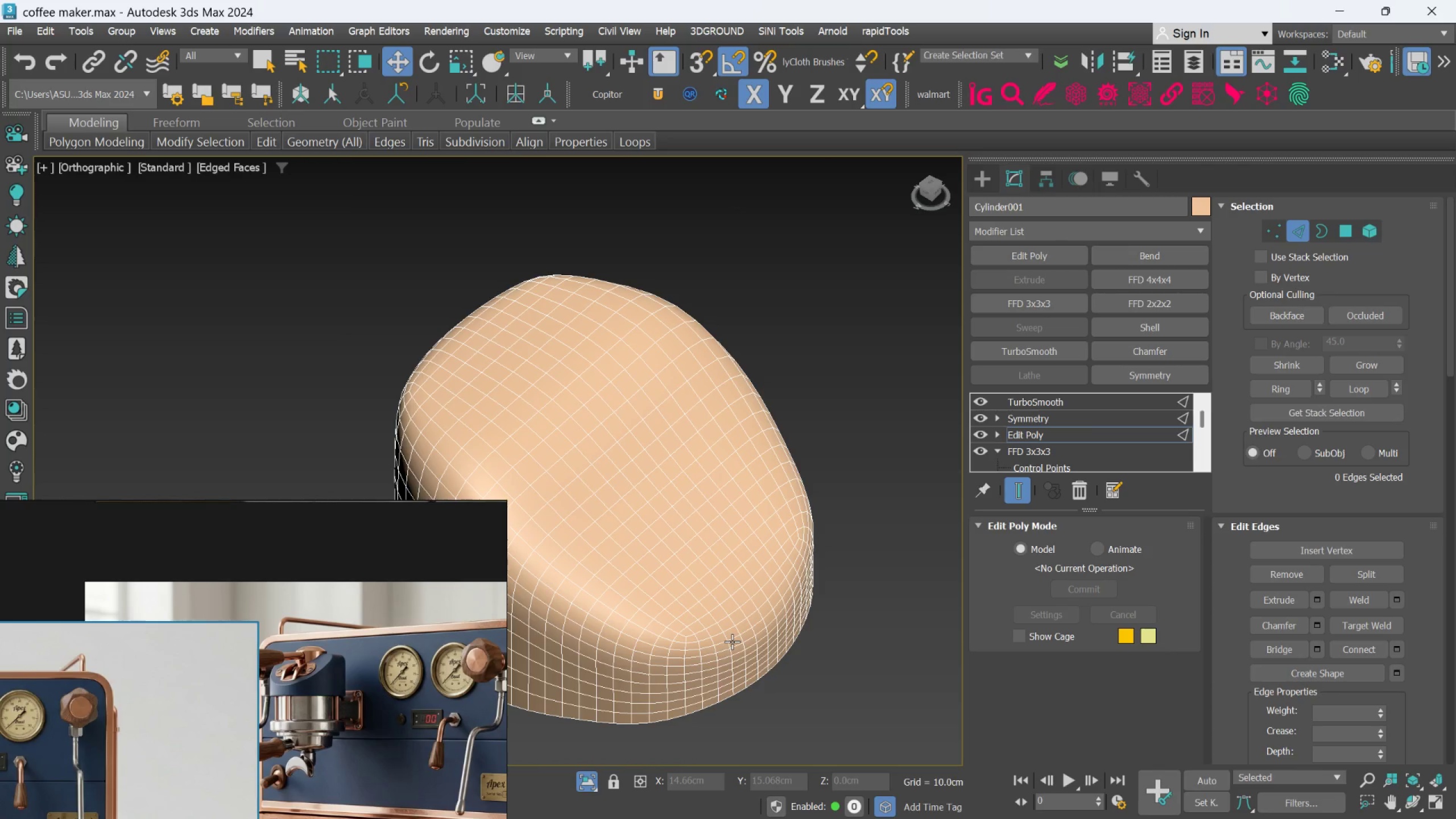 
hold_key(key=AltLeft, duration=1.5)
scroll: coordinate [732, 642], scroll_direction: down, amount: 1.0
 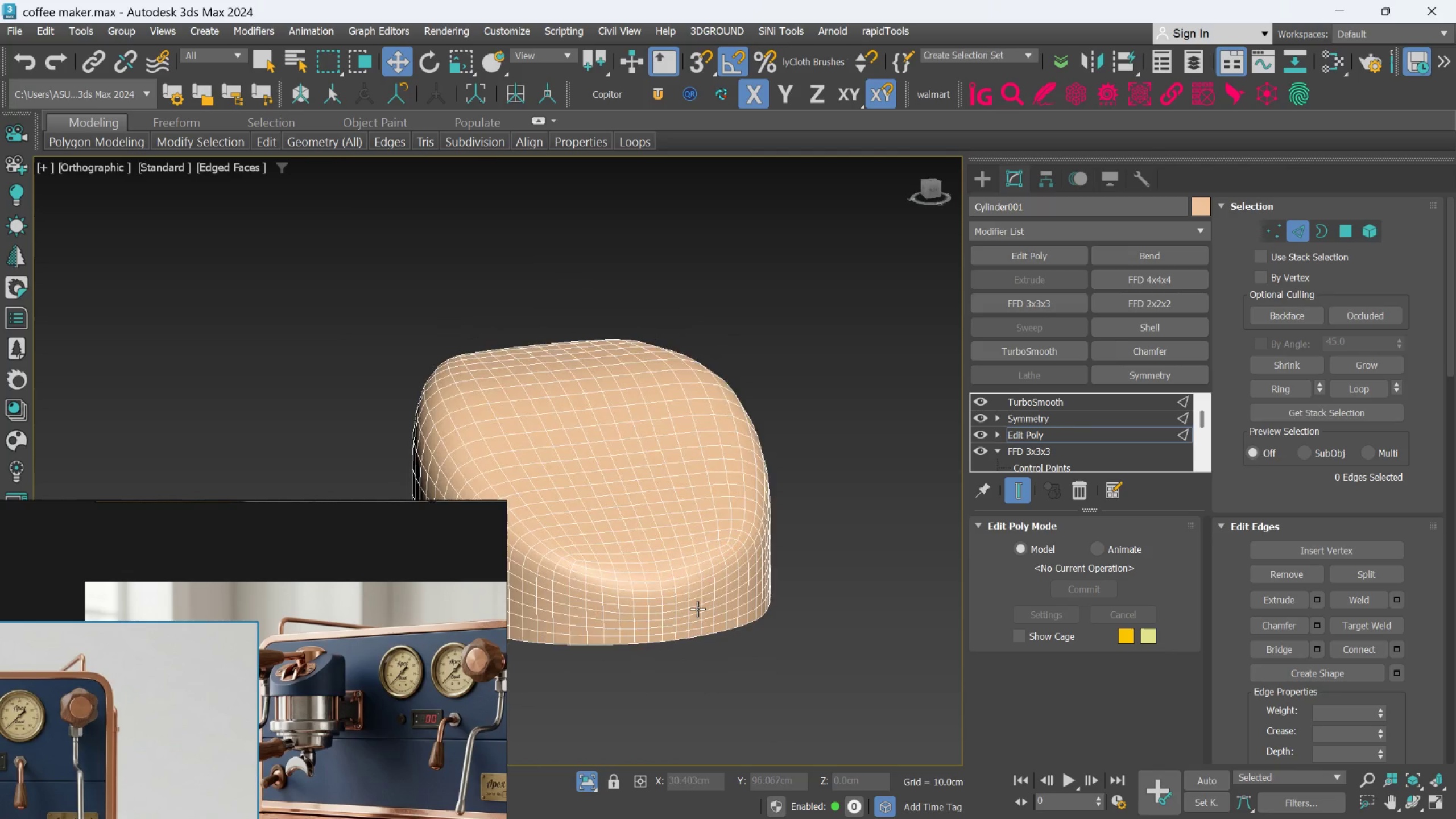 
hold_key(key=AltLeft, duration=0.76)
 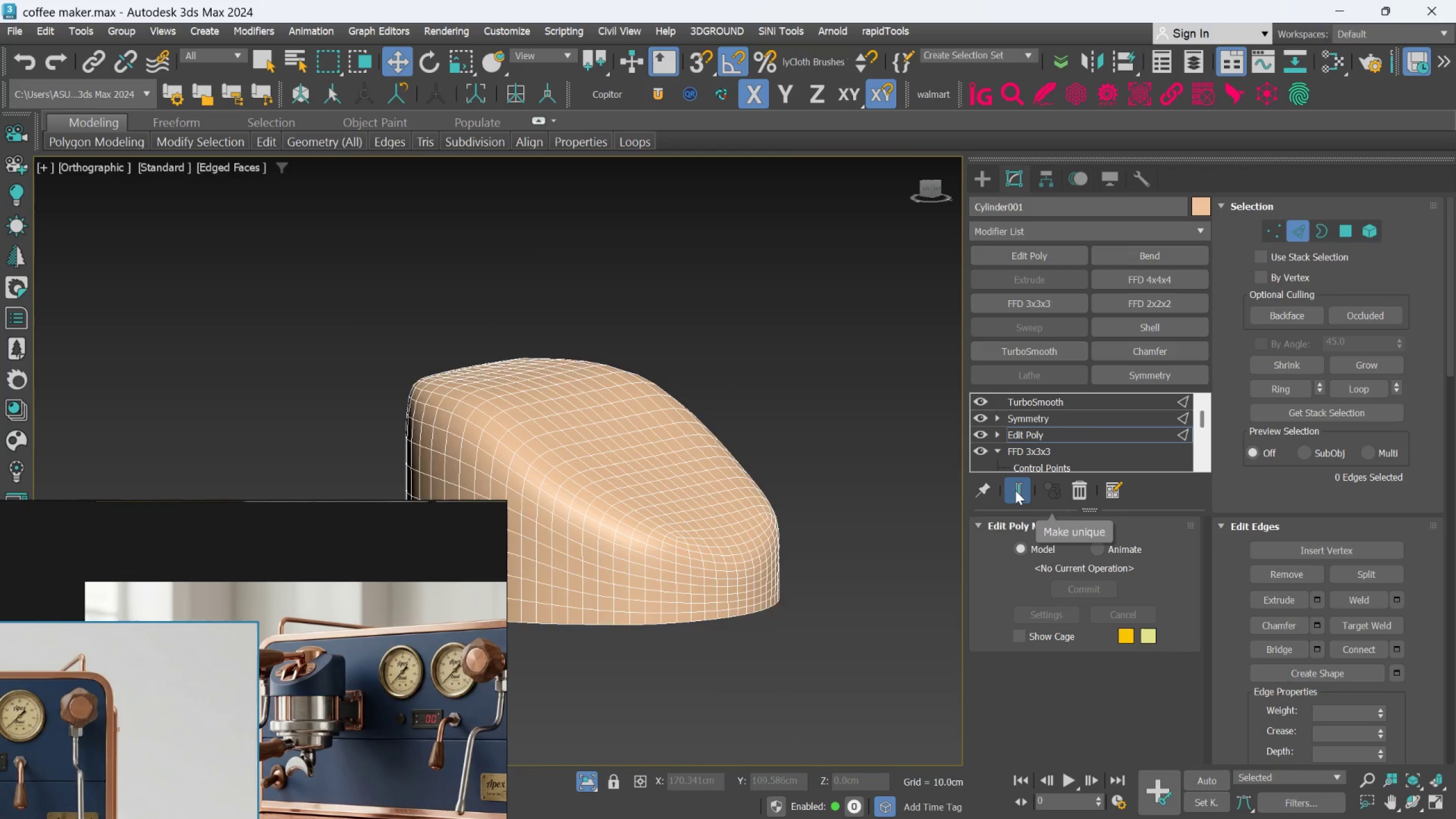 
hold_key(key=AltLeft, duration=0.76)
 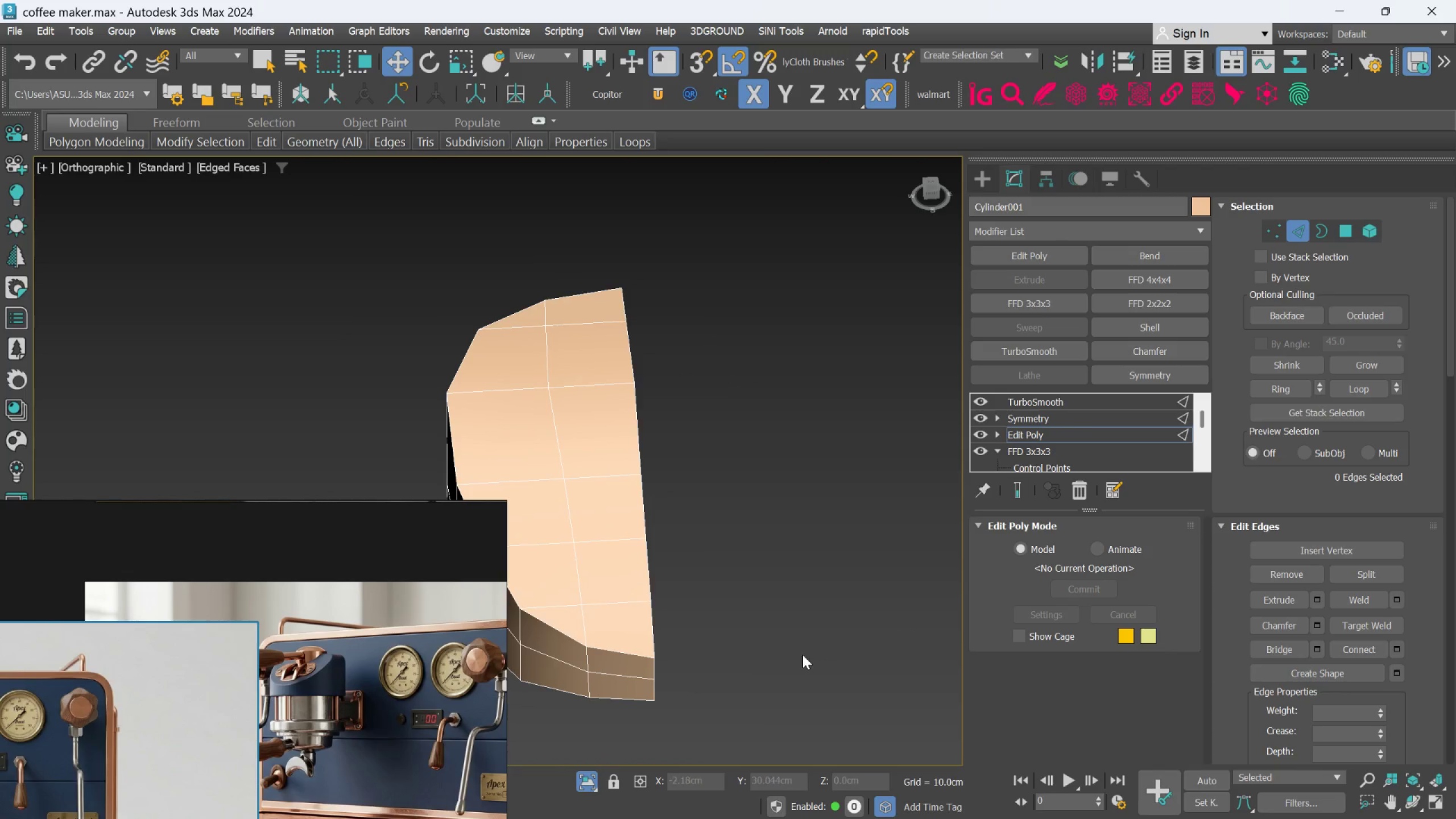 
hold_key(key=AltLeft, duration=1.27)
 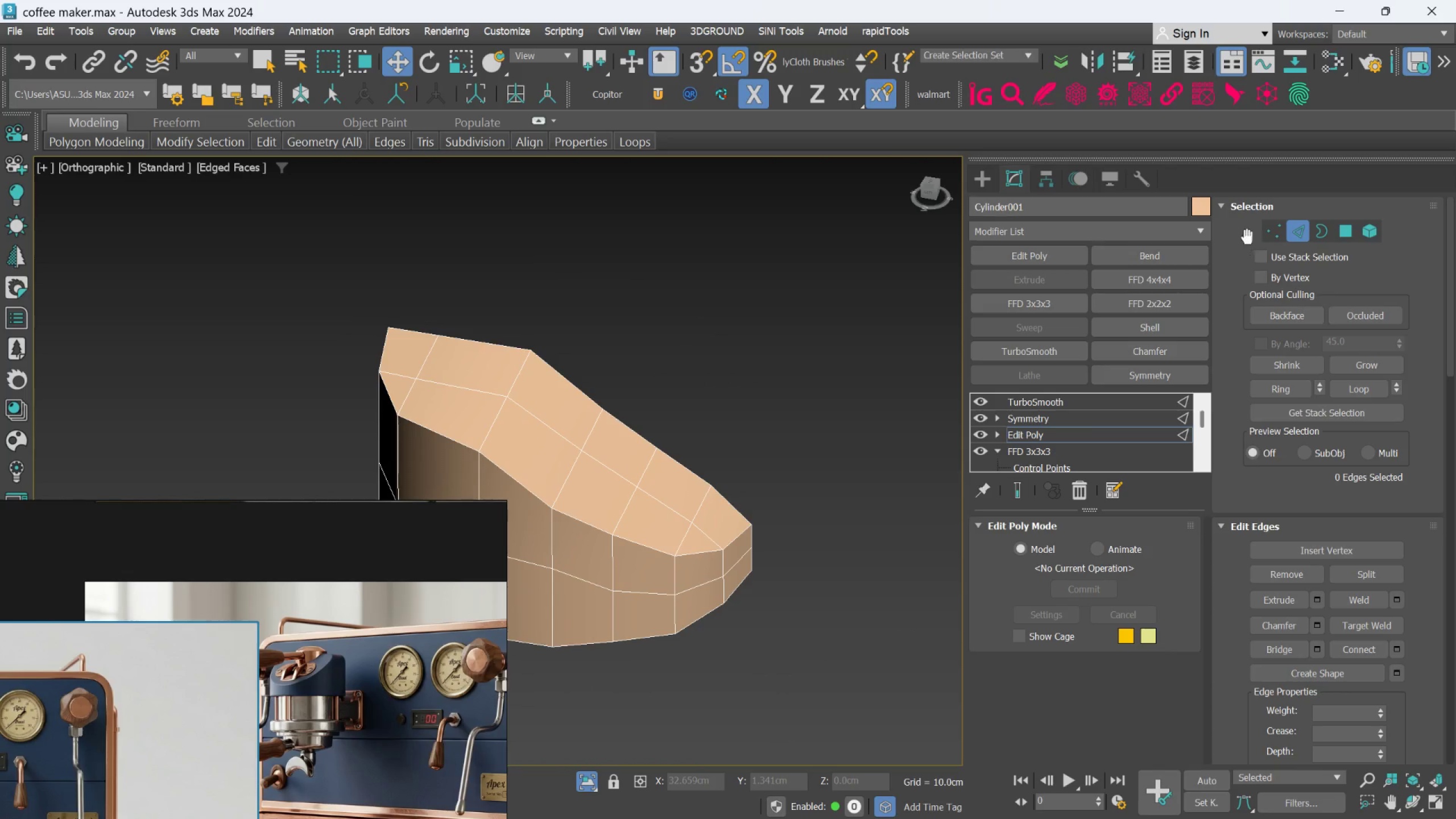 
left_click([1264, 236])
 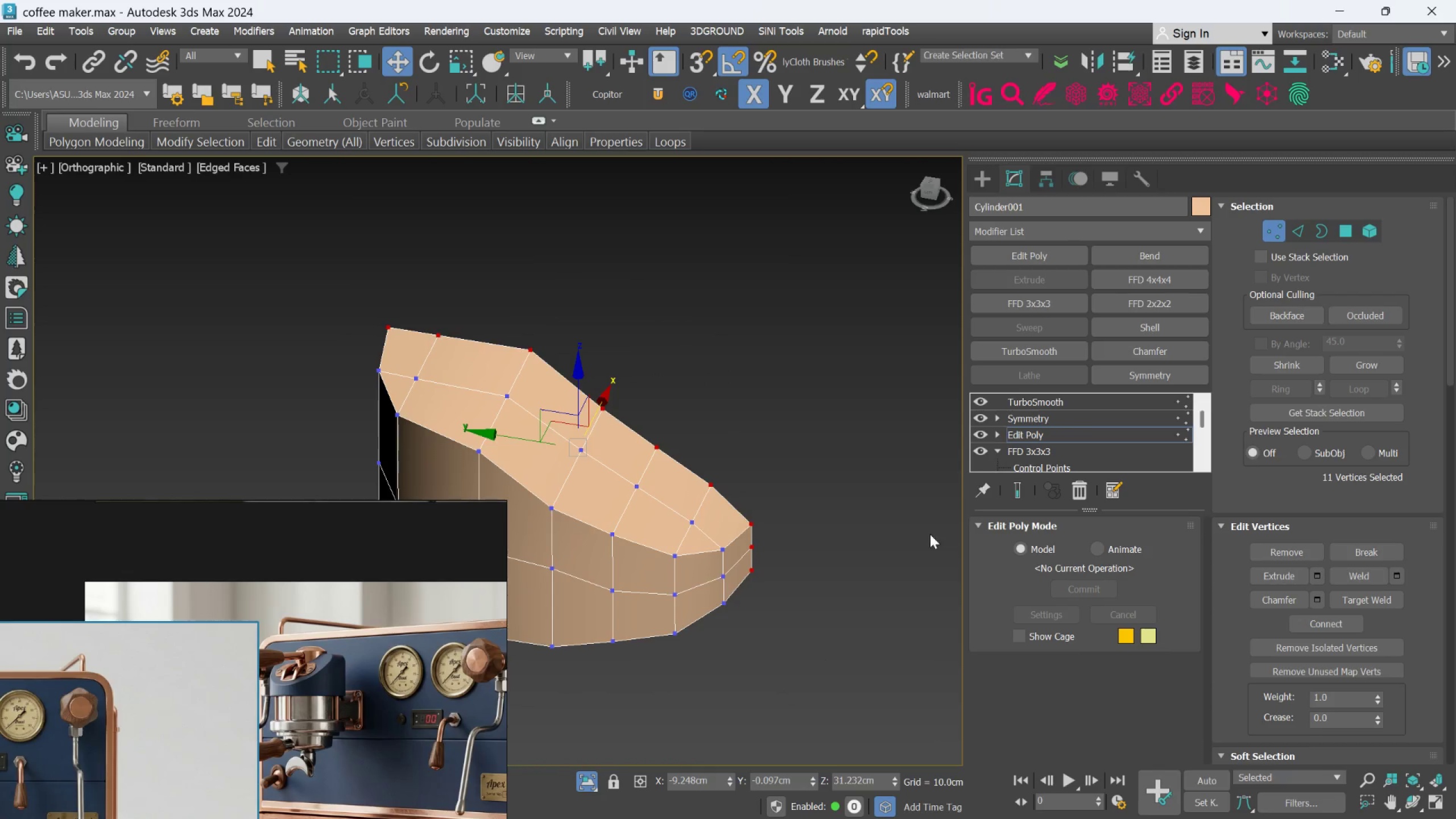 
hold_key(key=AltLeft, duration=0.71)
 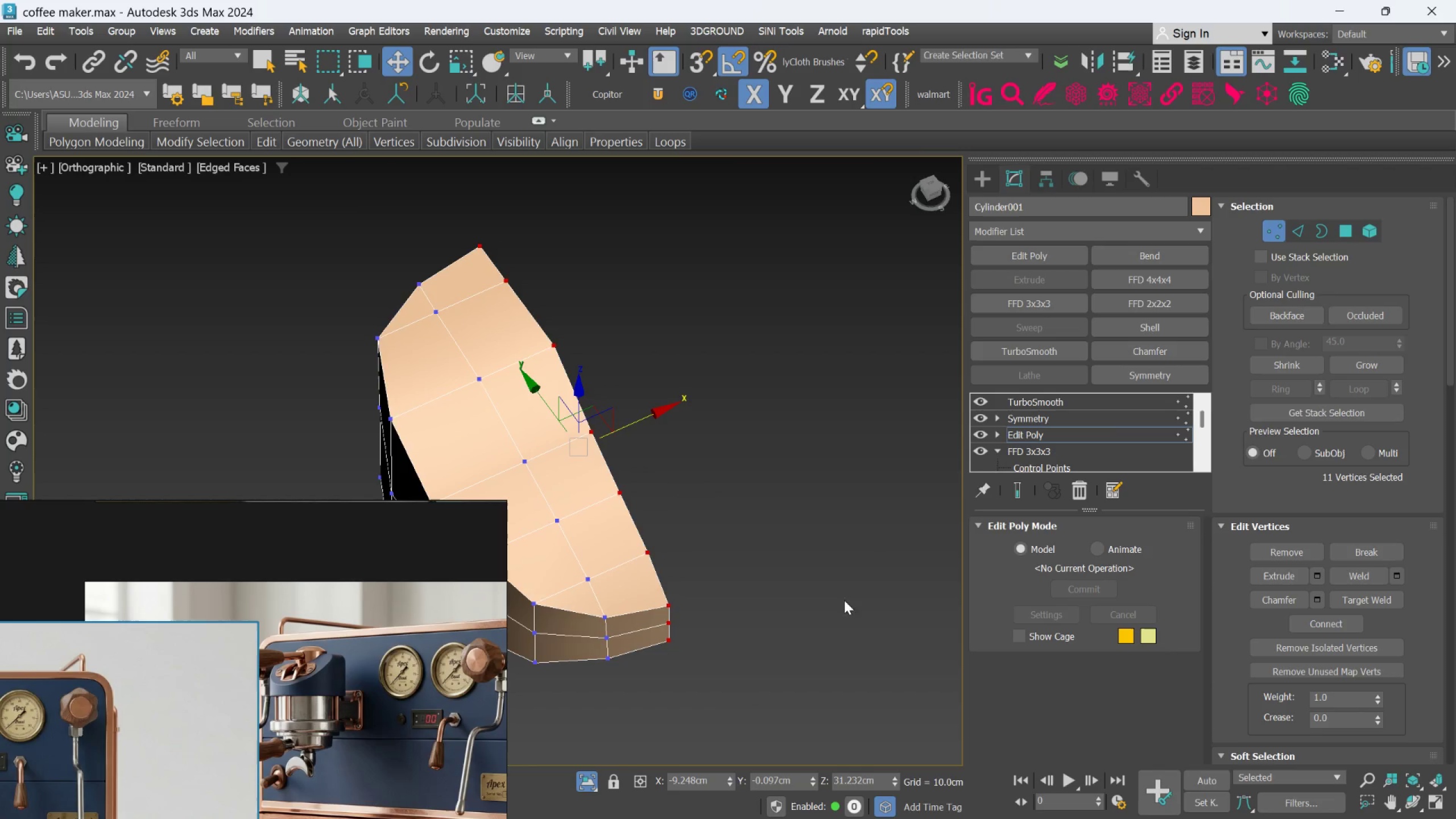 
key(Alt+AltLeft)
 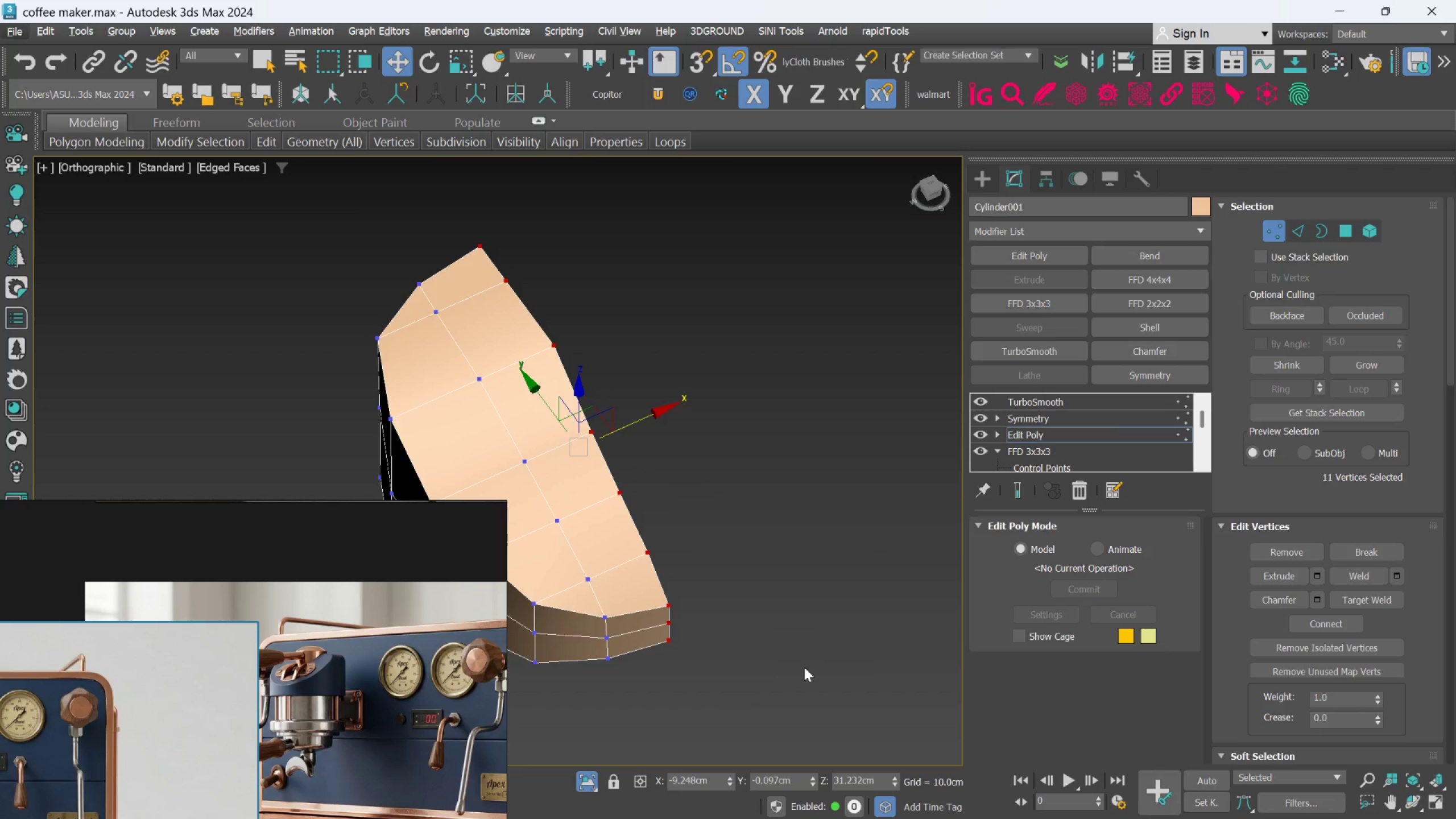 
left_click([804, 667])
 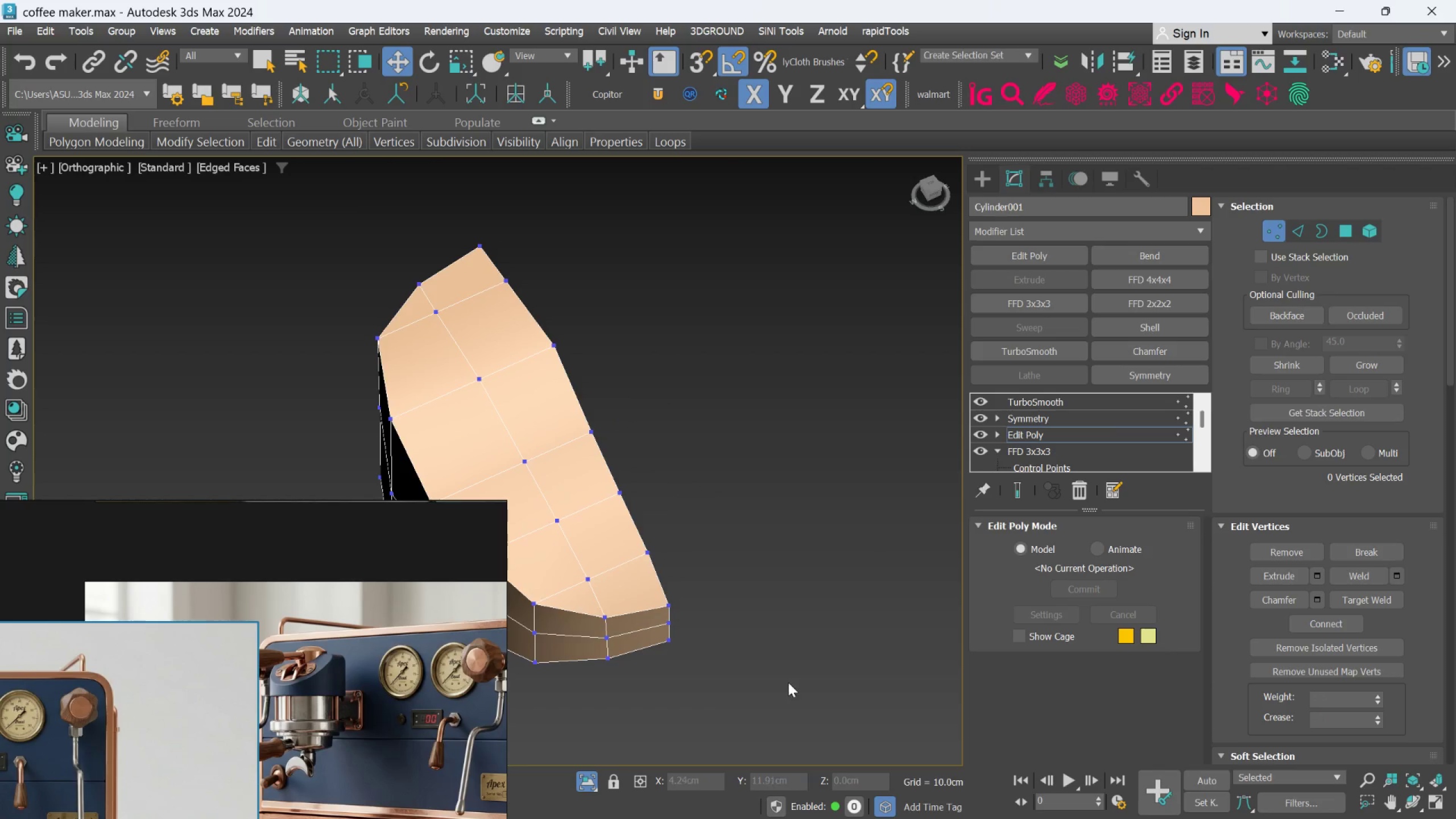 
hold_key(key=AltLeft, duration=1.19)
 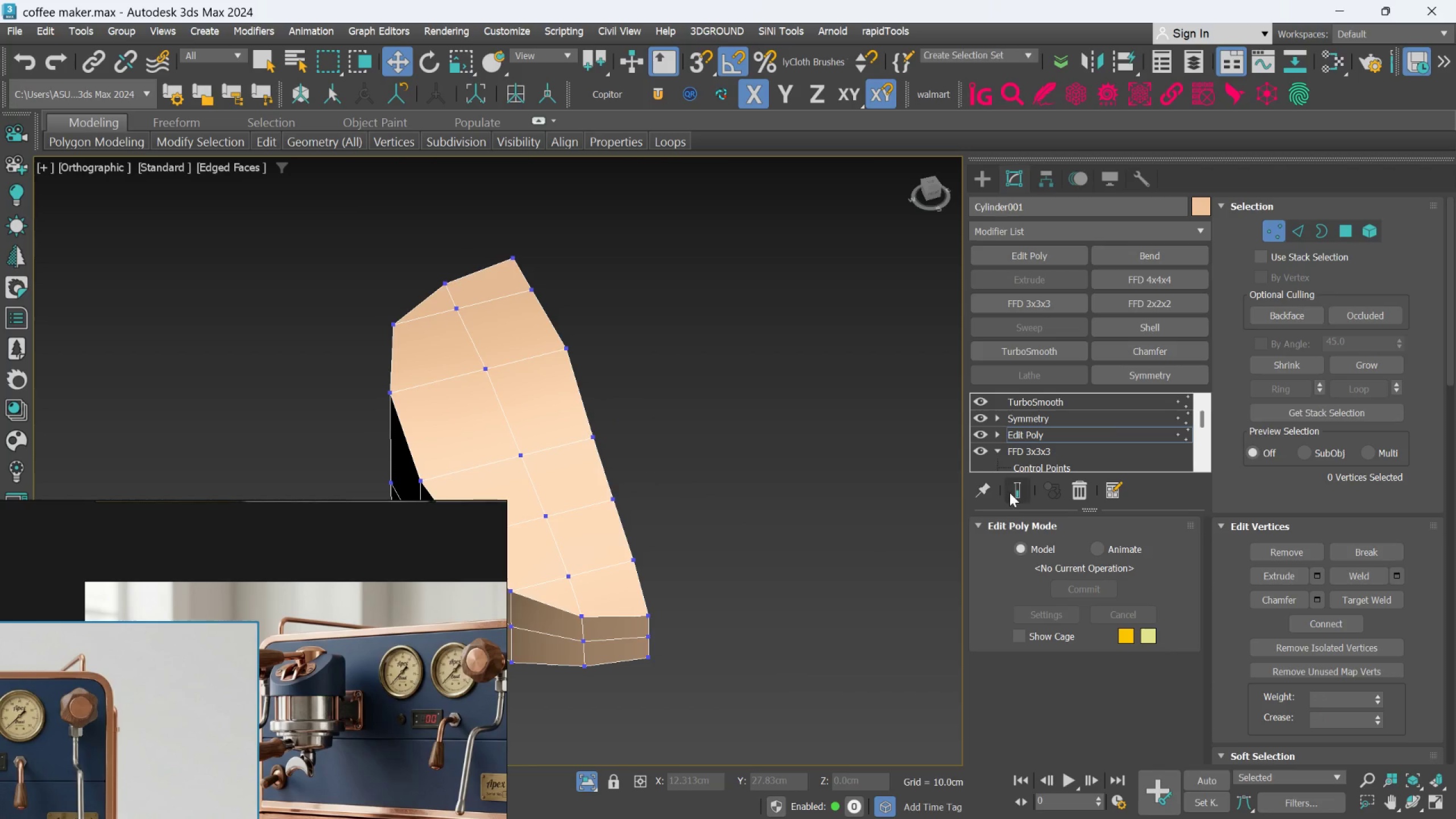 
left_click([1010, 492])
 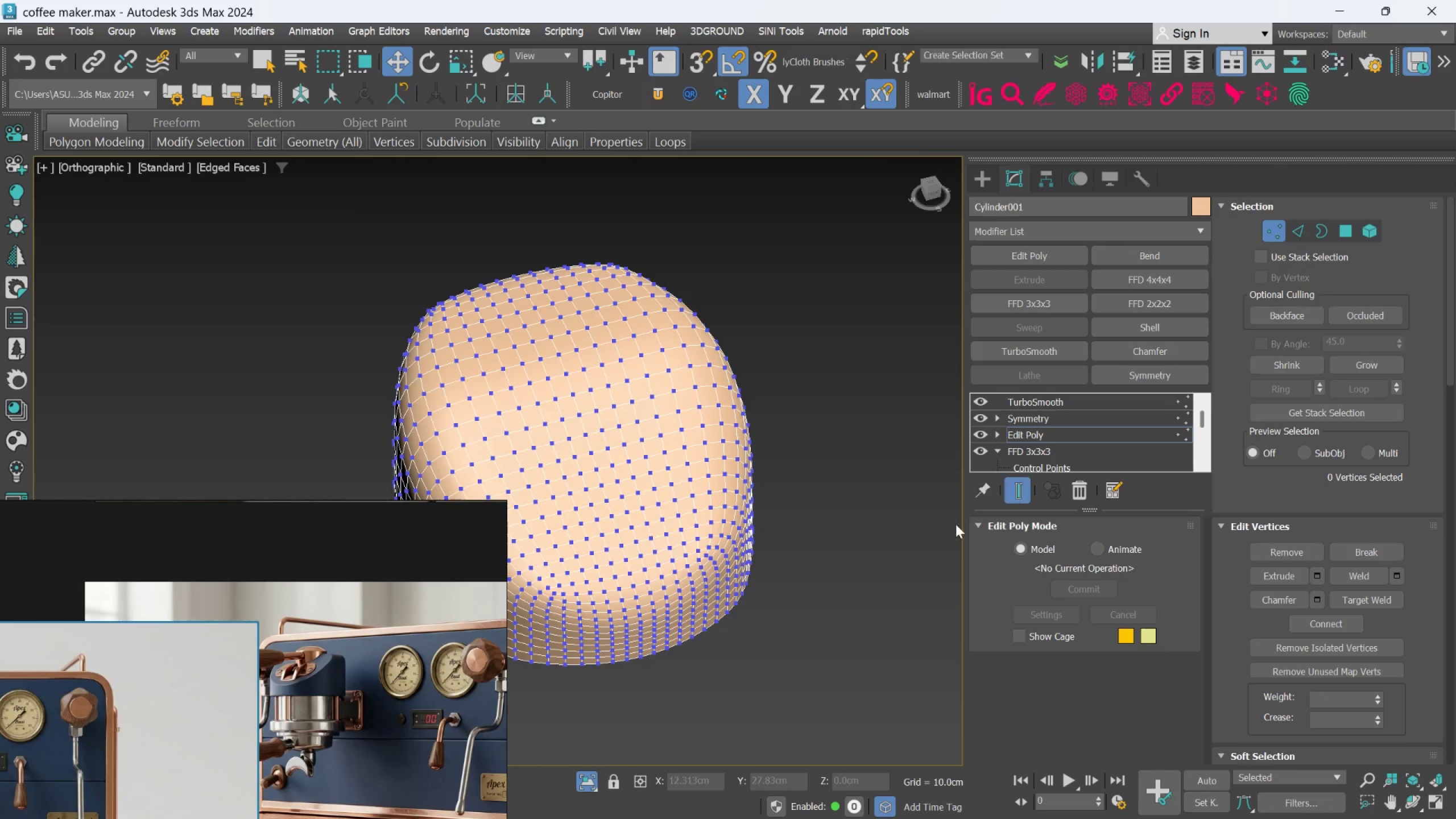 
hold_key(key=AltLeft, duration=0.99)
 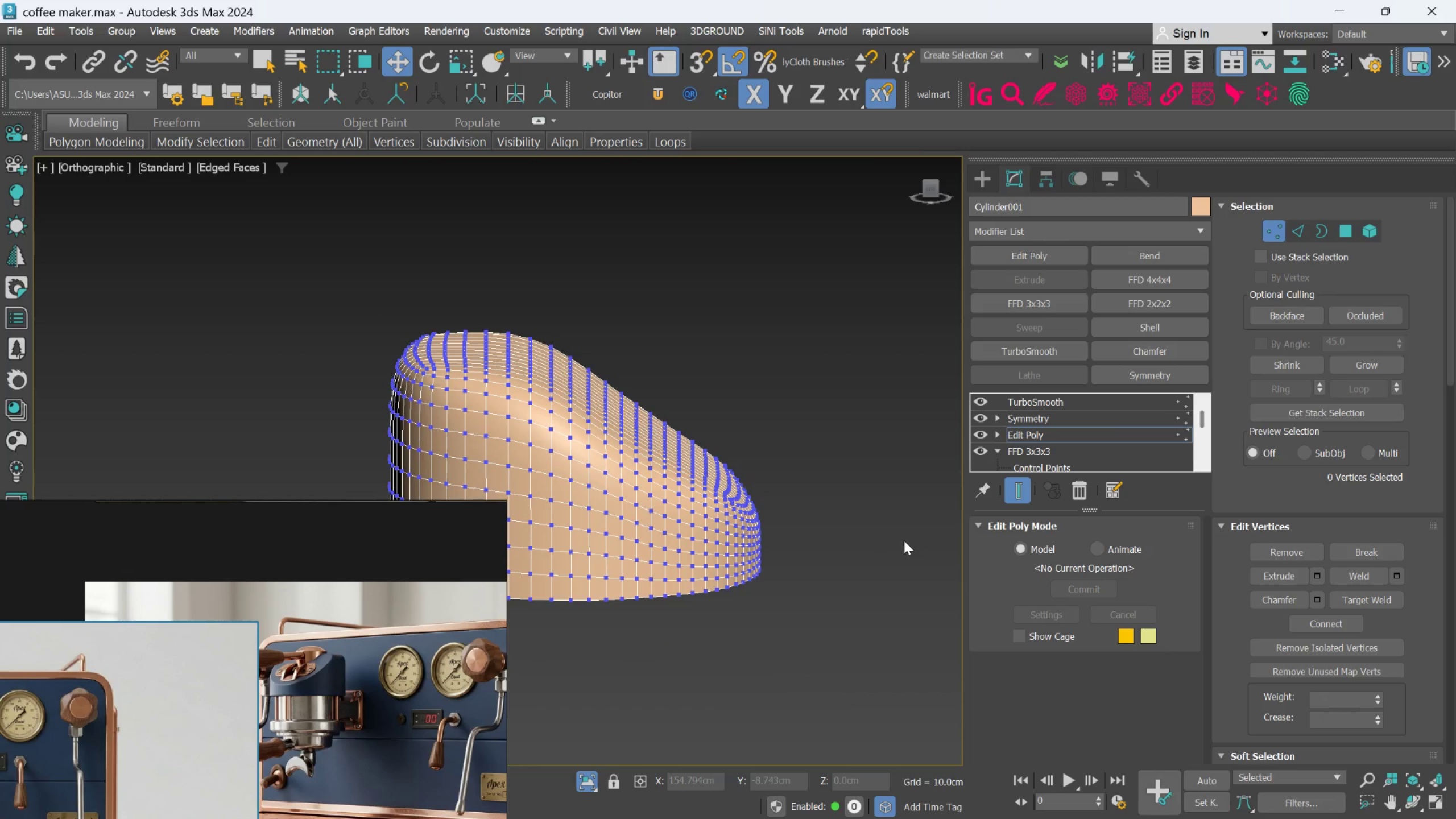 
key(Alt+AltLeft)
 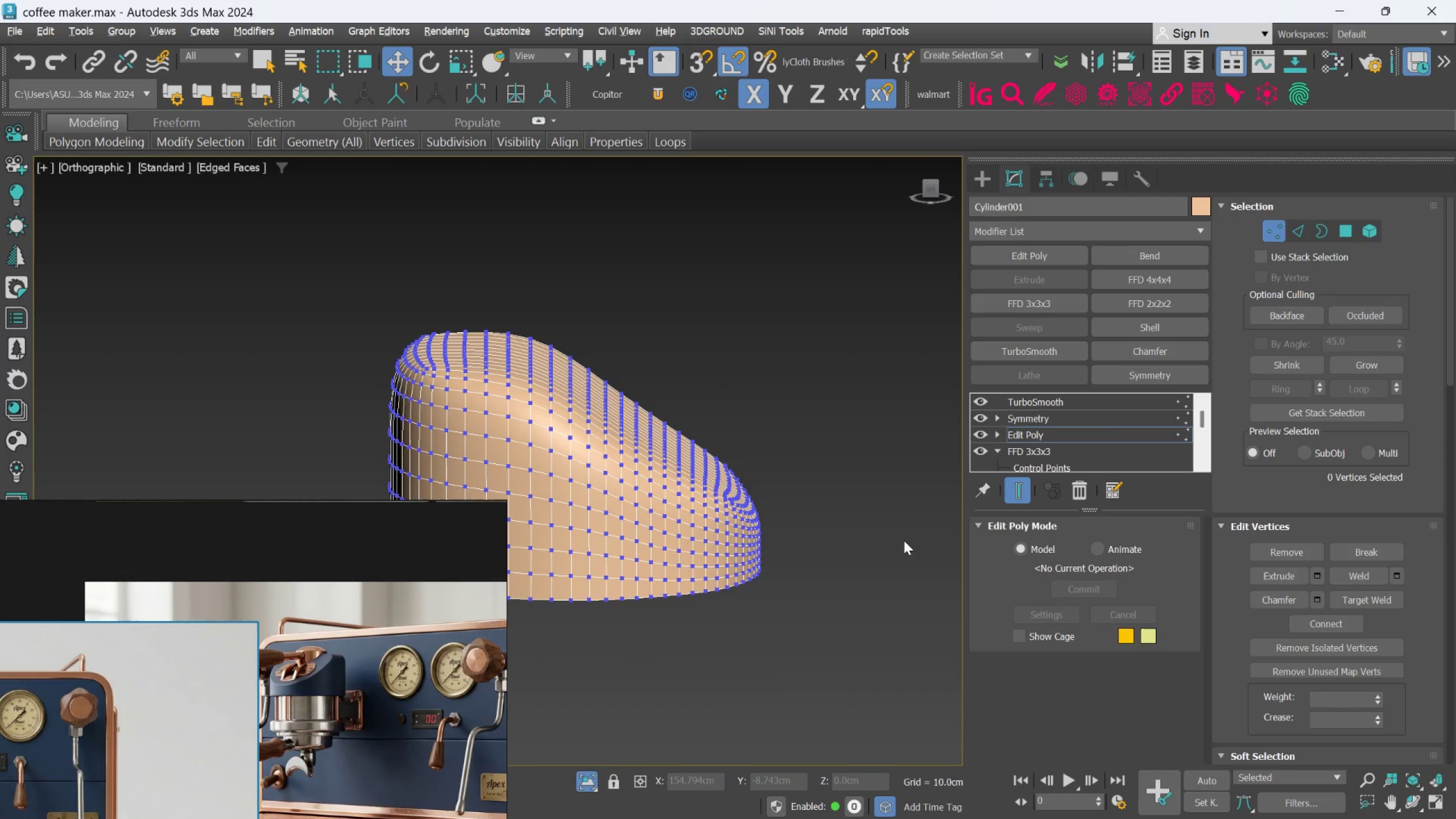 
middle_click([904, 540])
 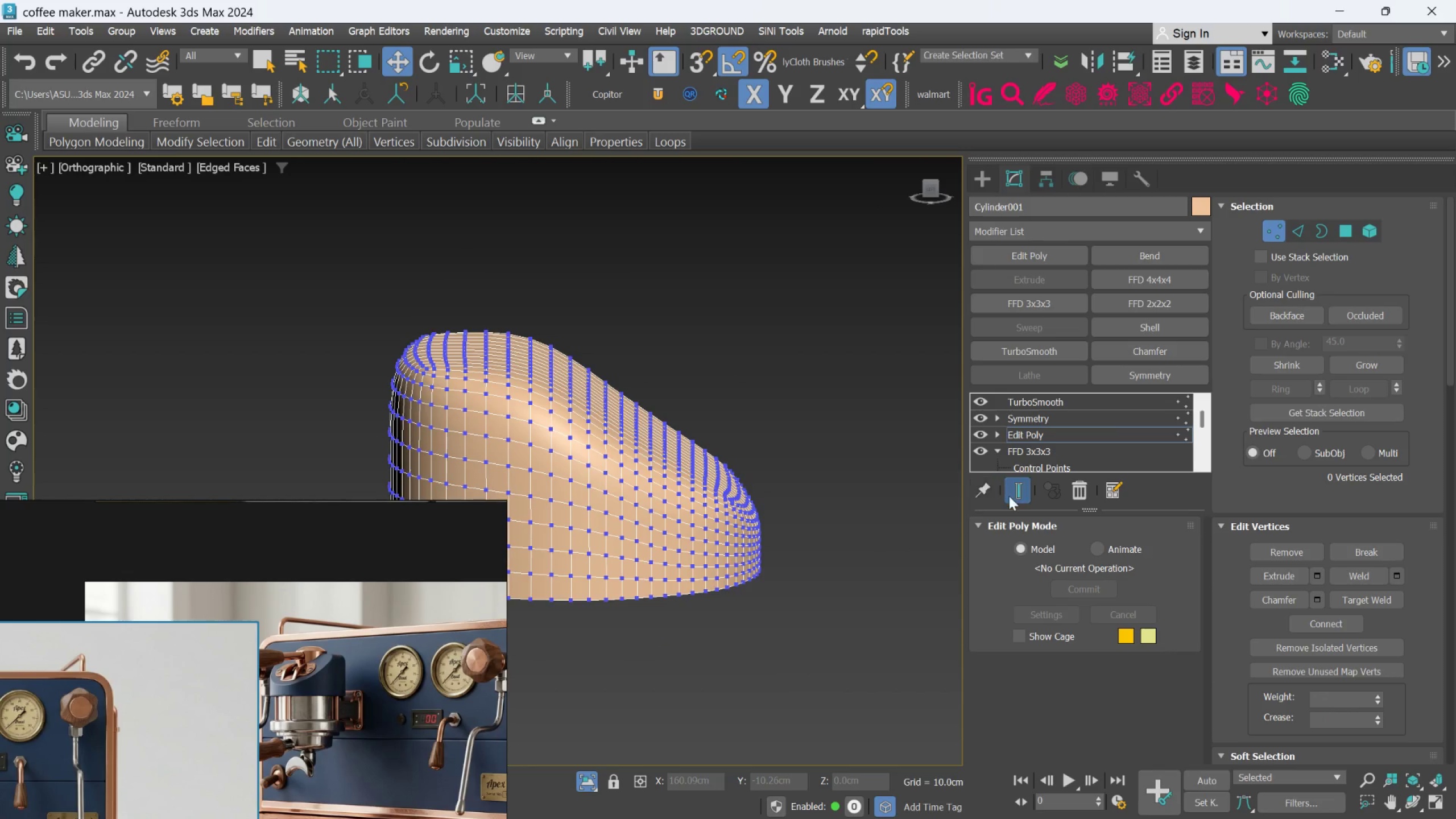 
left_click([1011, 495])
 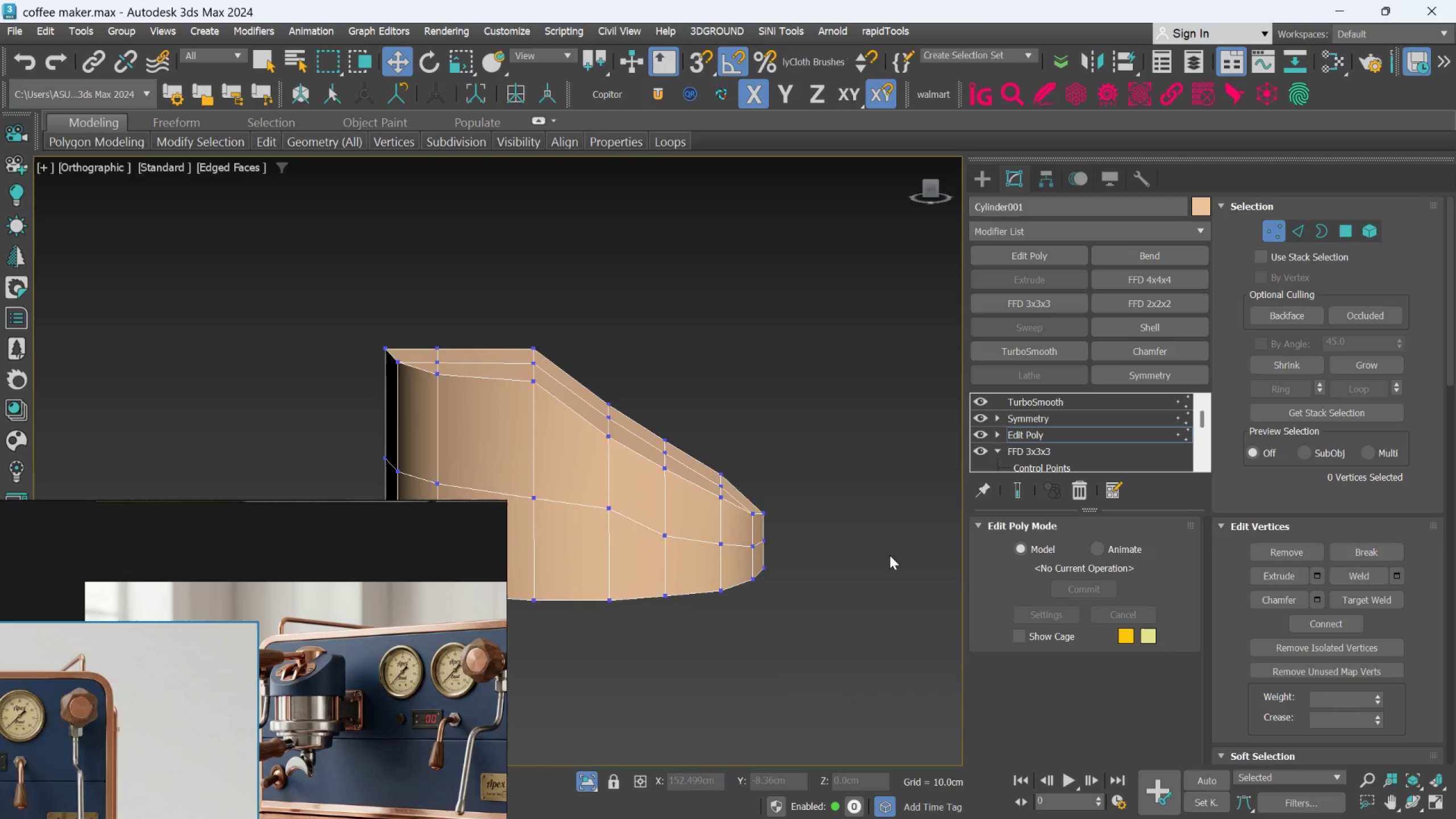 
hold_key(key=AltLeft, duration=1.14)
 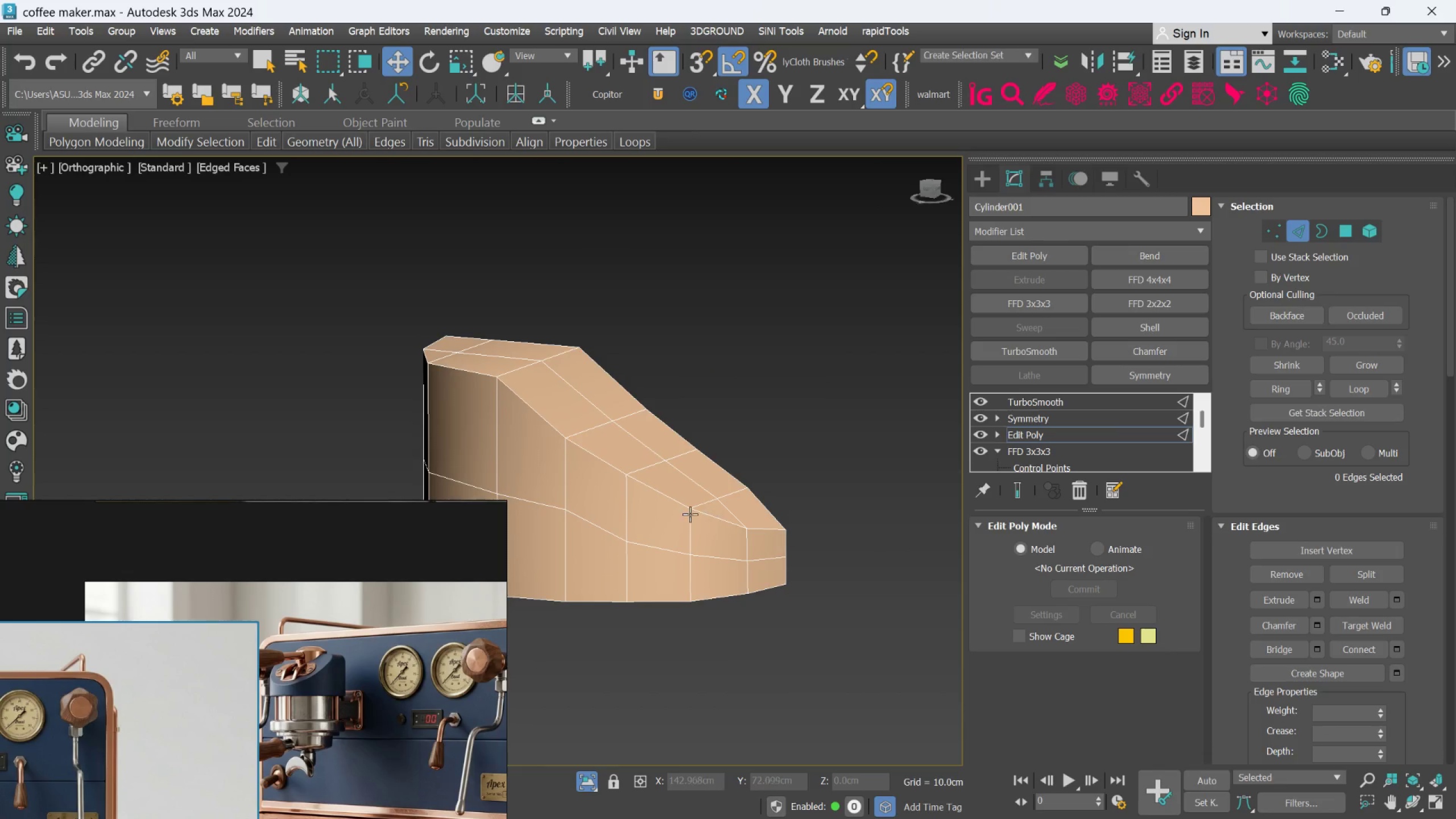 
double_click([680, 503])
 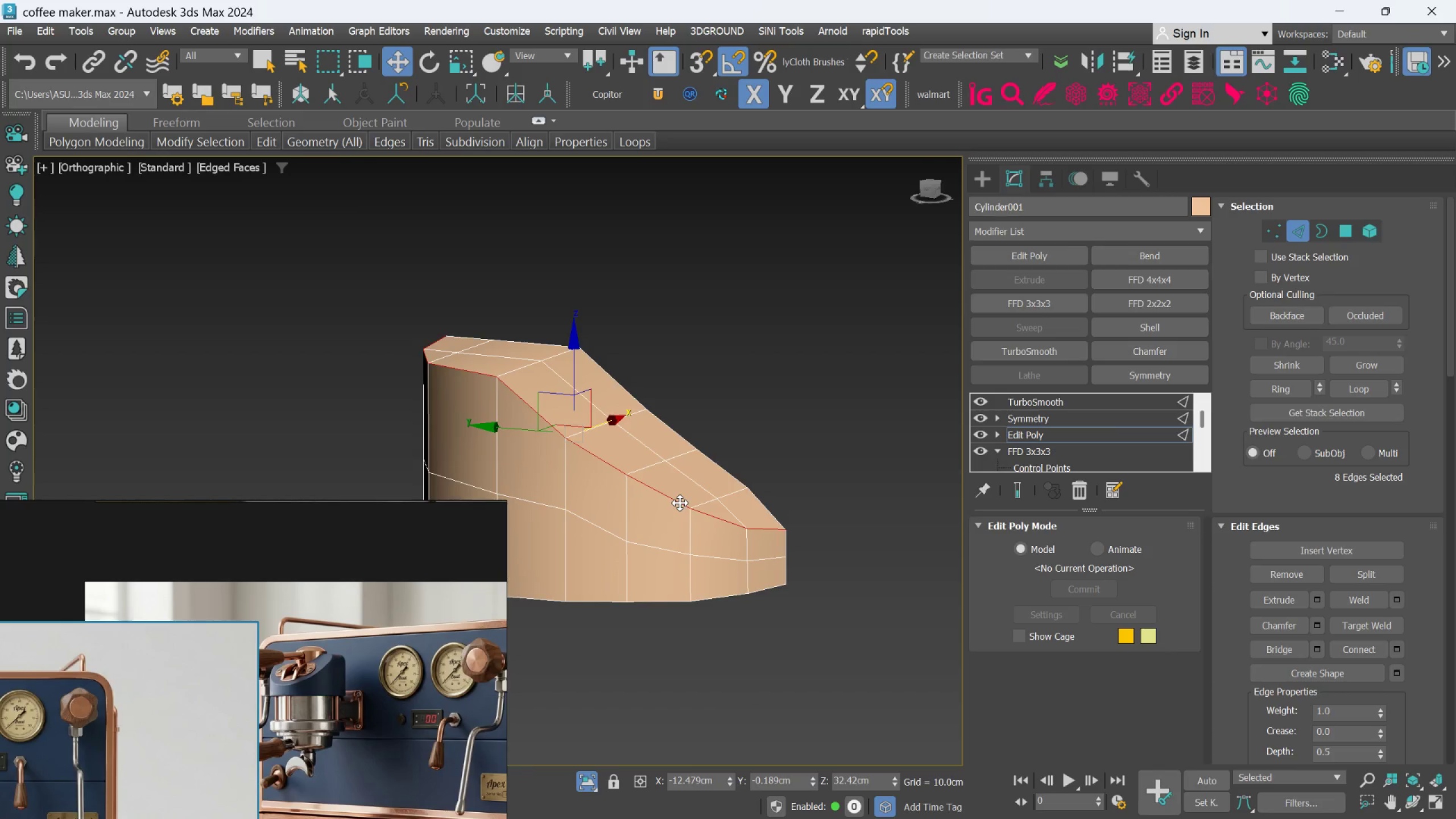 
hold_key(key=AltLeft, duration=1.2)
 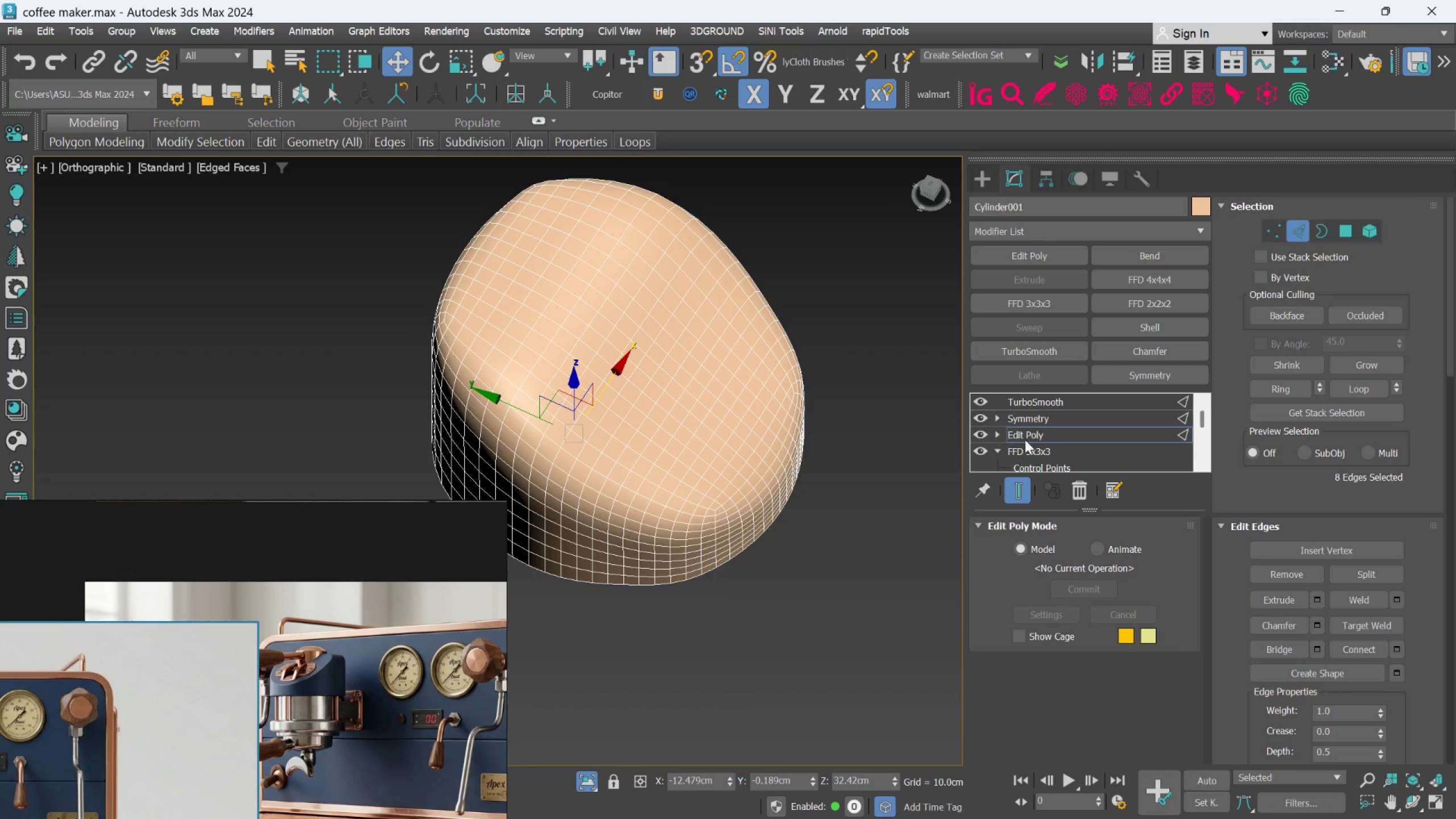 
left_click([1032, 429])
 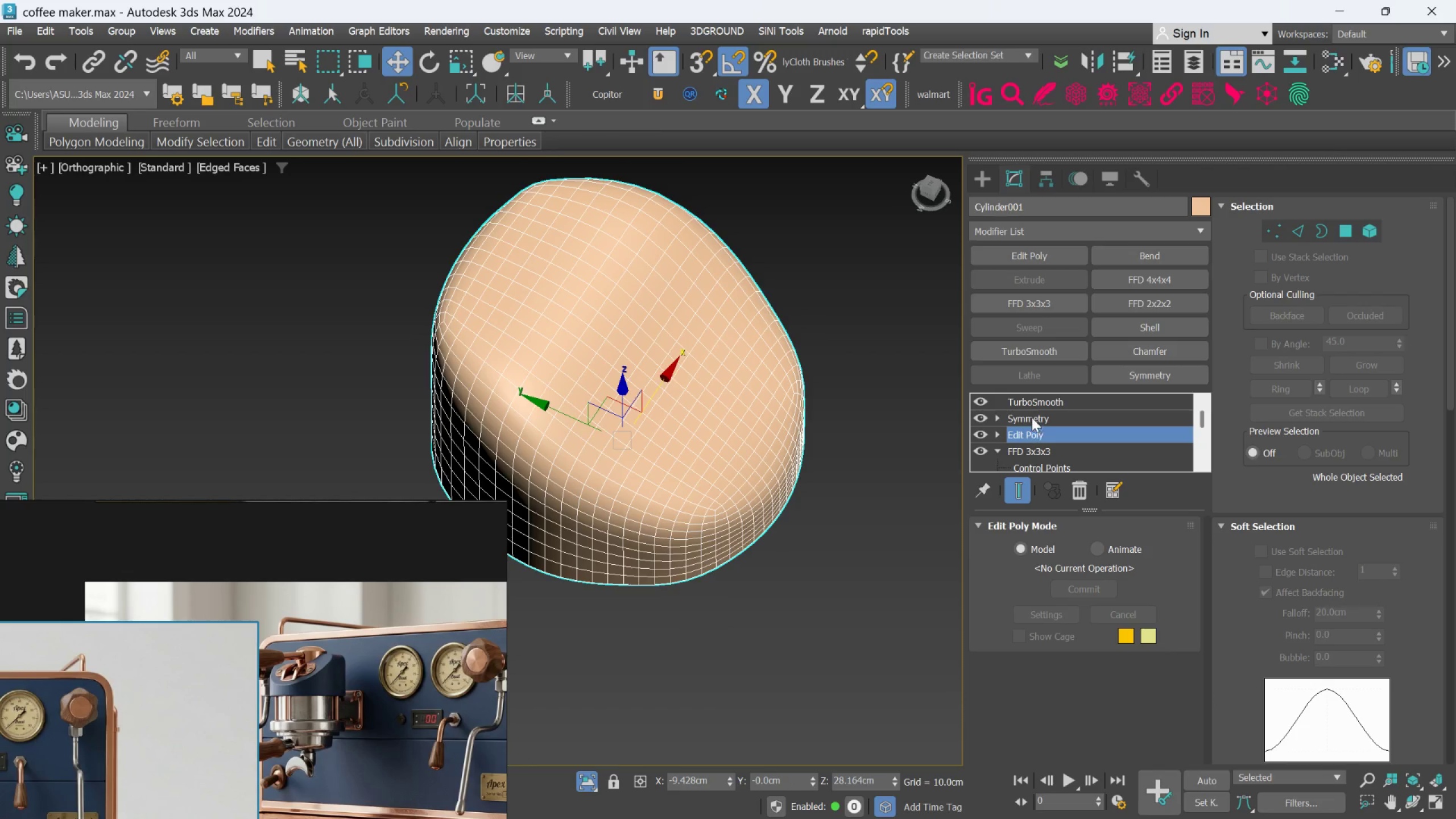 
left_click([1031, 414])
 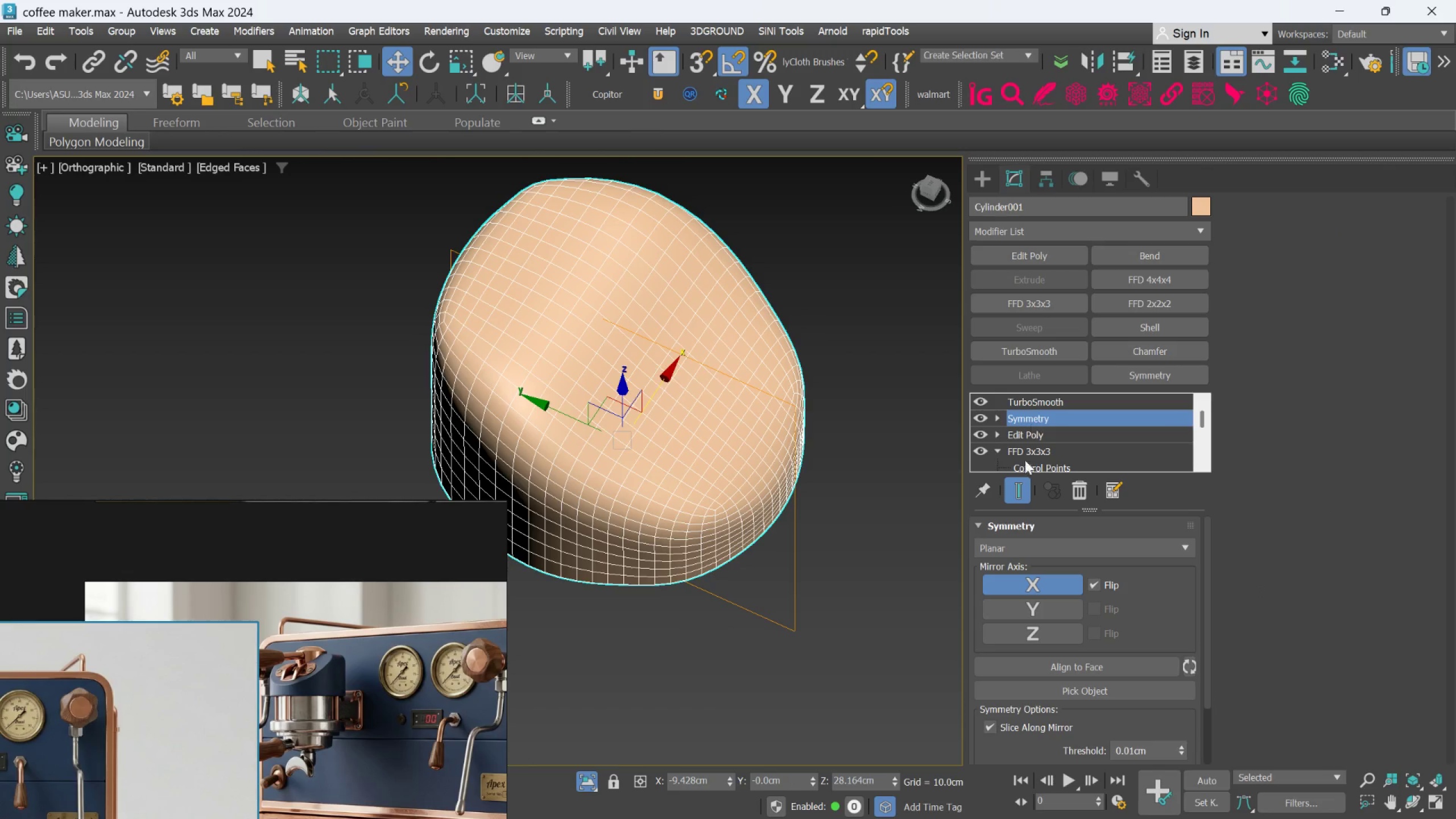 
left_click([1016, 490])
 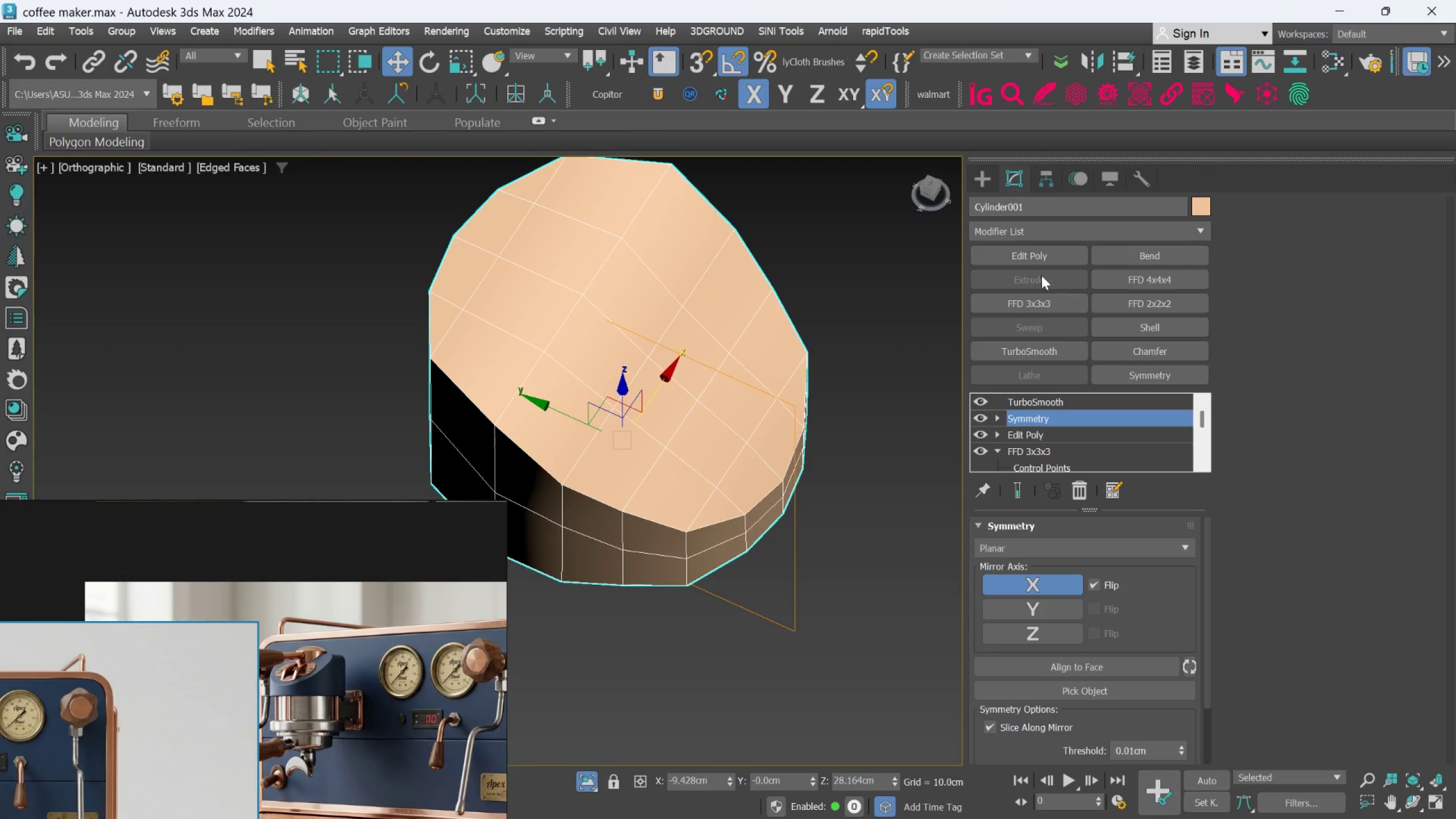 
left_click([1041, 259])
 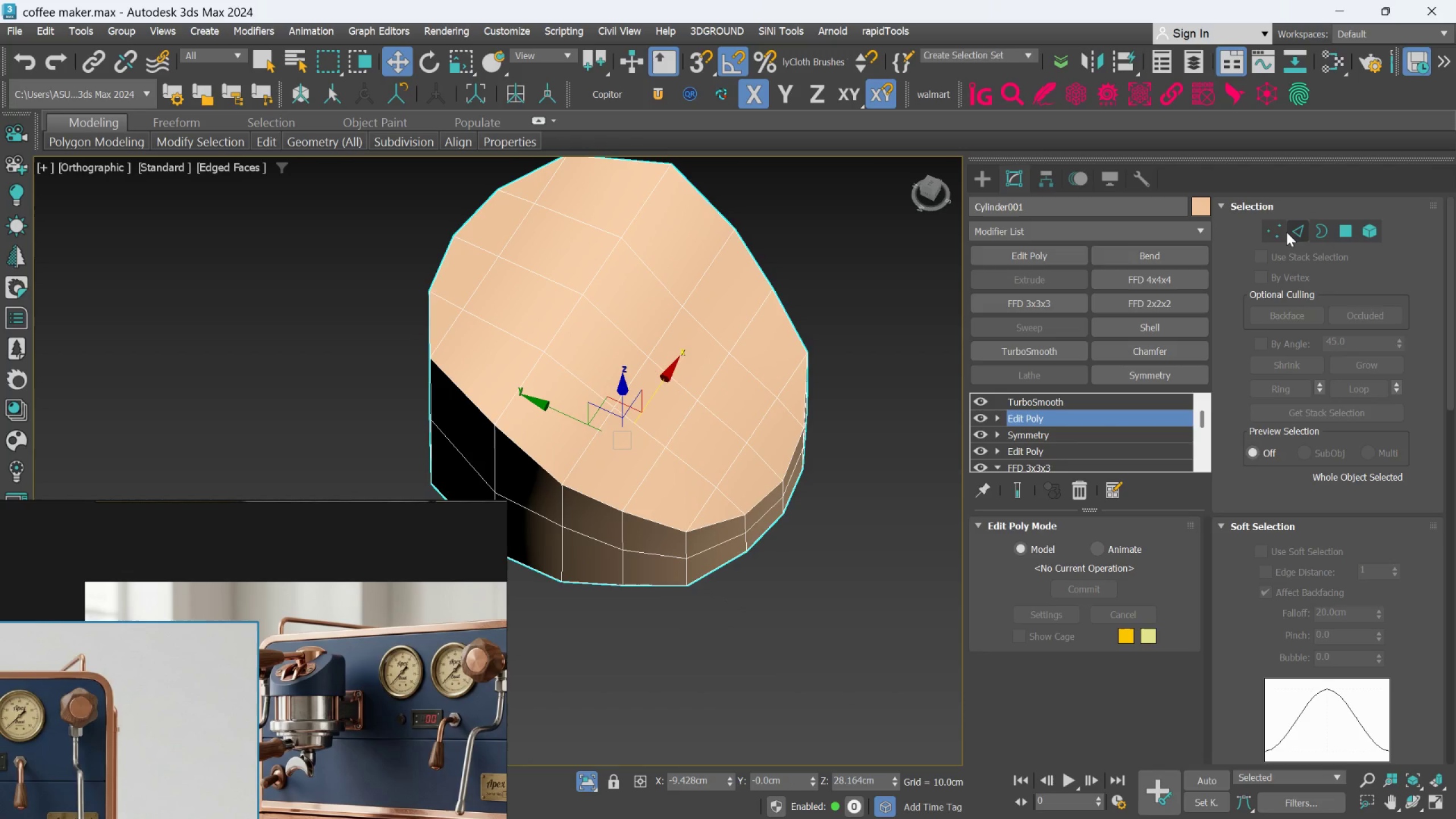 
left_click([1287, 232])
 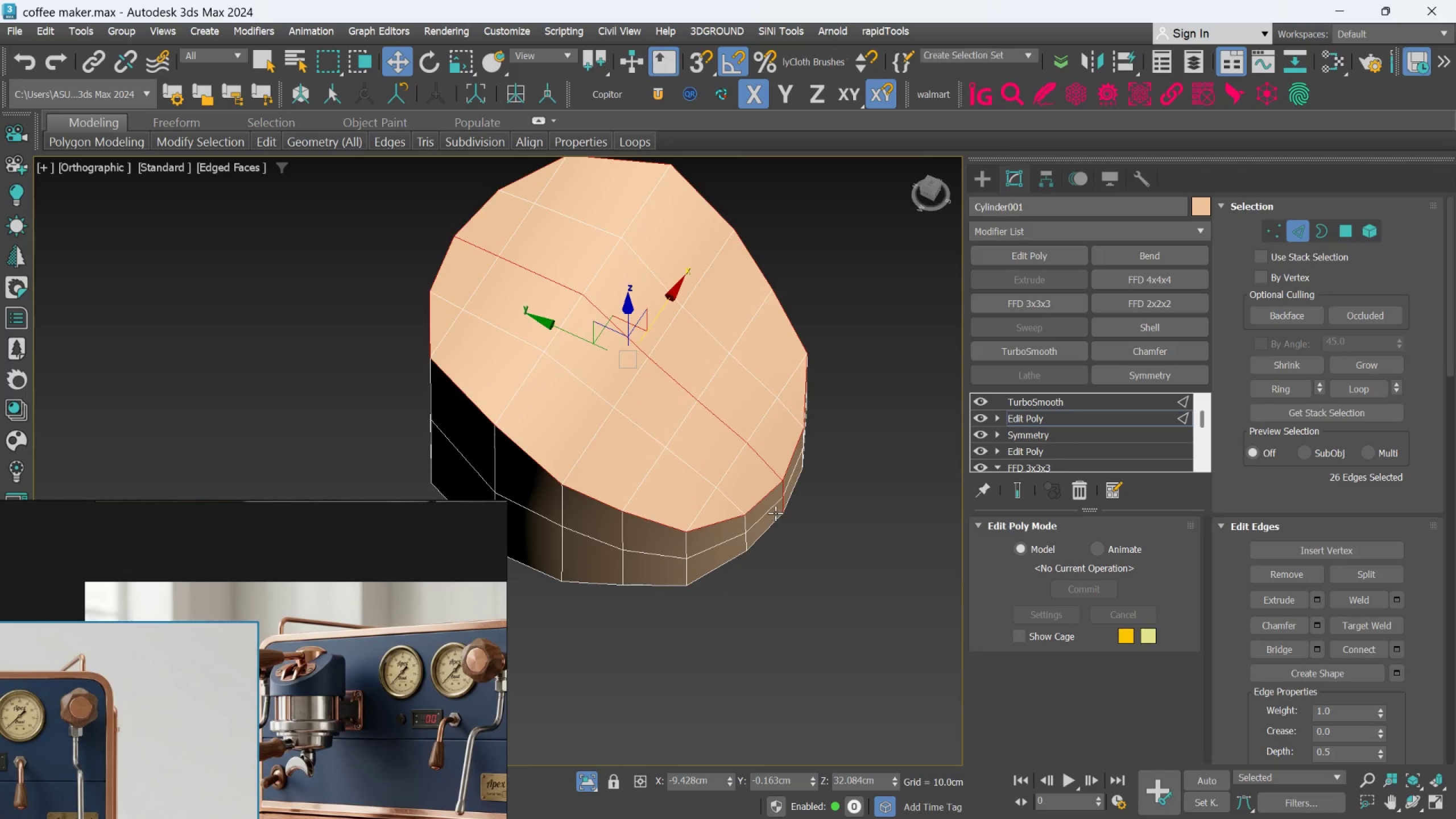 
left_click([908, 479])
 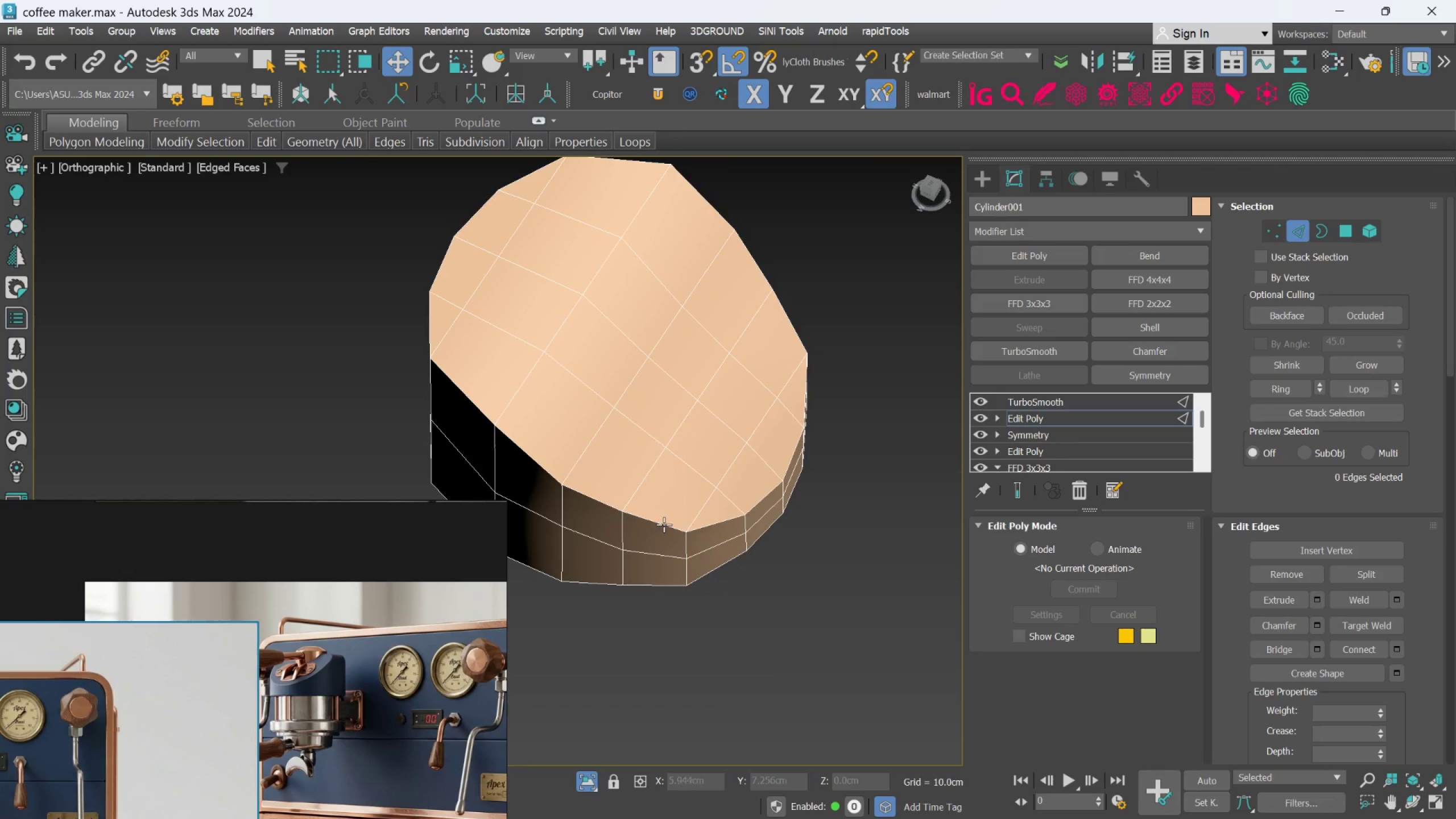 
double_click([664, 522])
 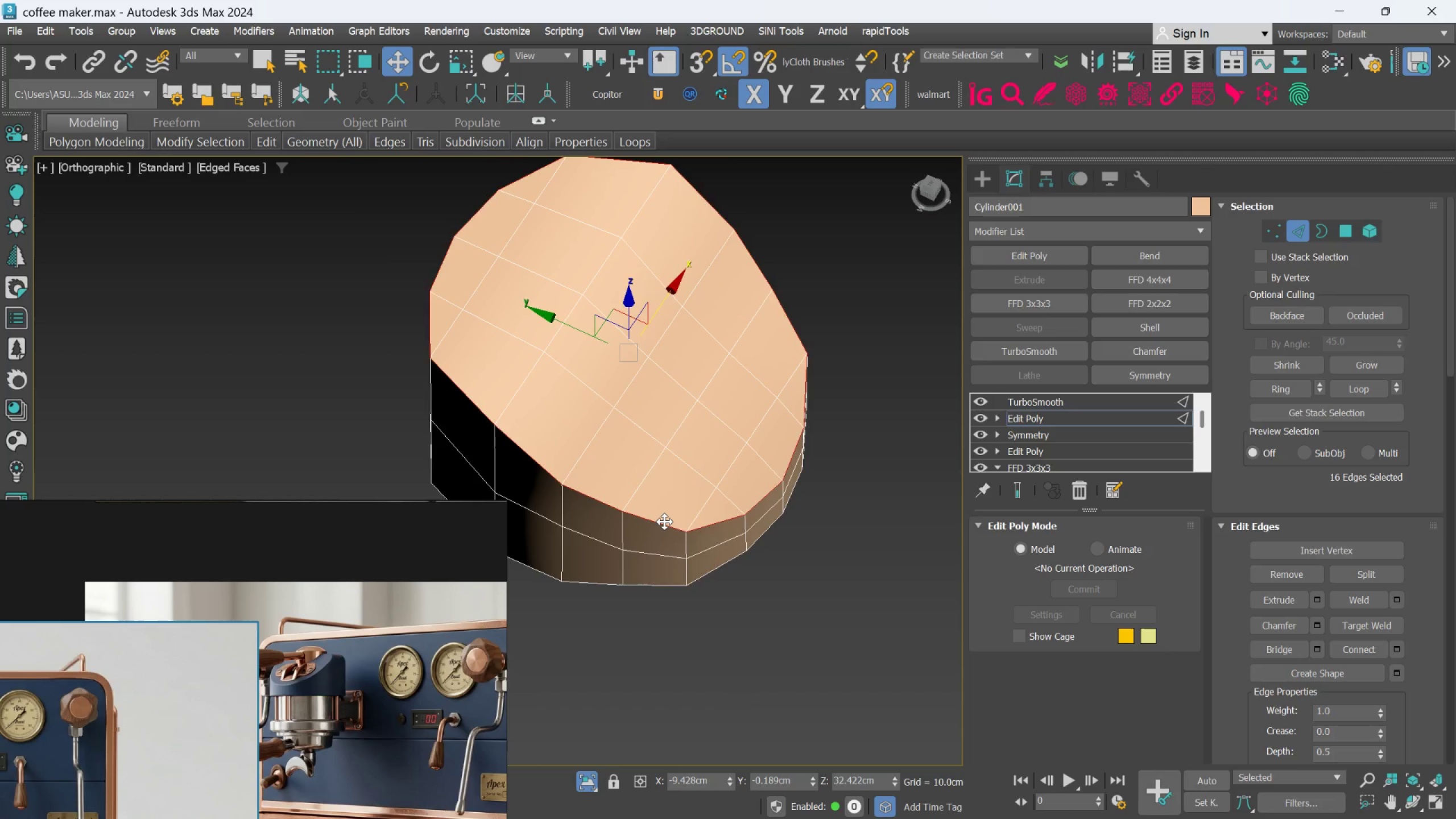 
hold_key(key=AltLeft, duration=0.66)
 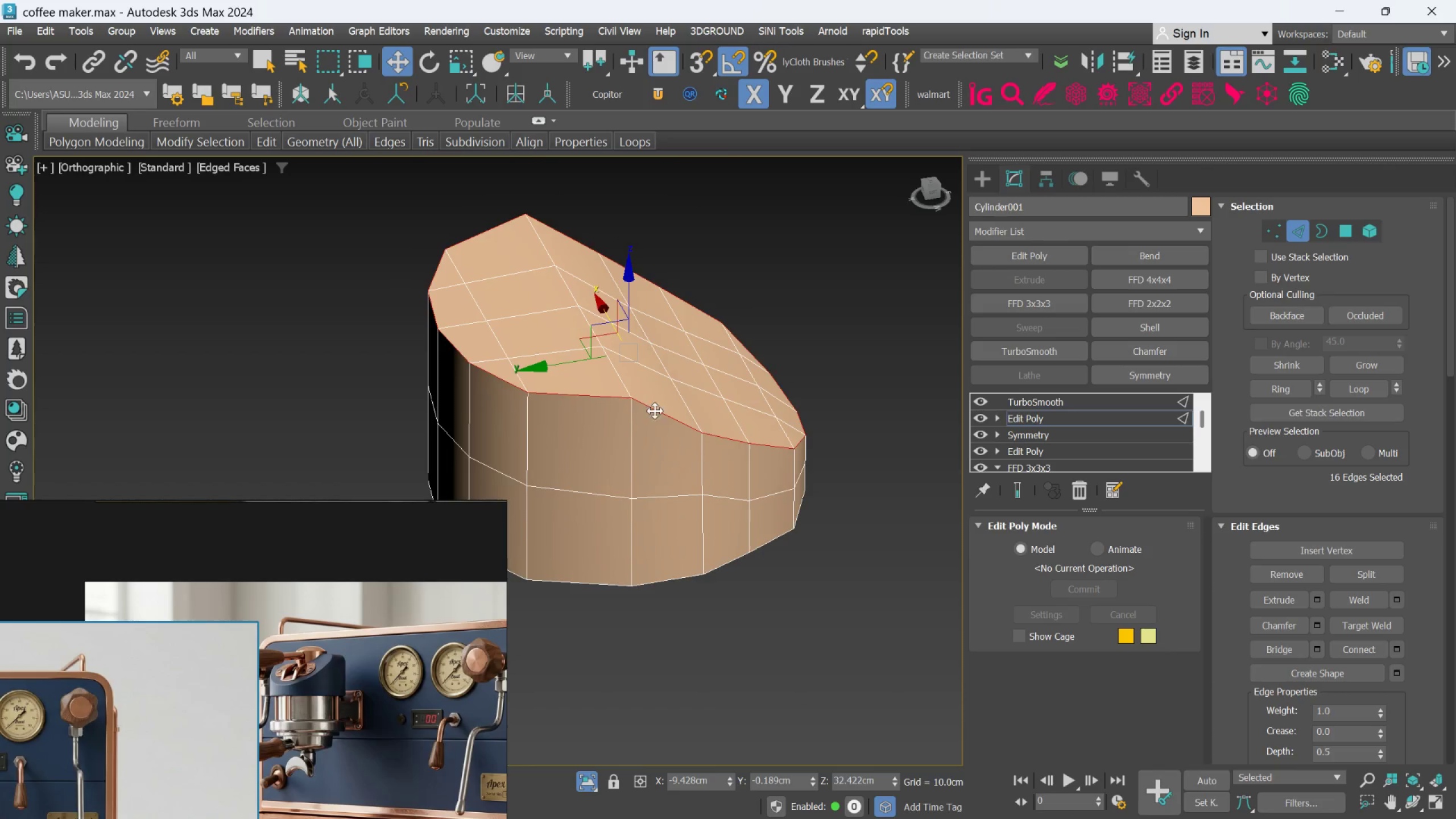 
hold_key(key=ControlLeft, duration=1.06)
left_click([629, 382])
 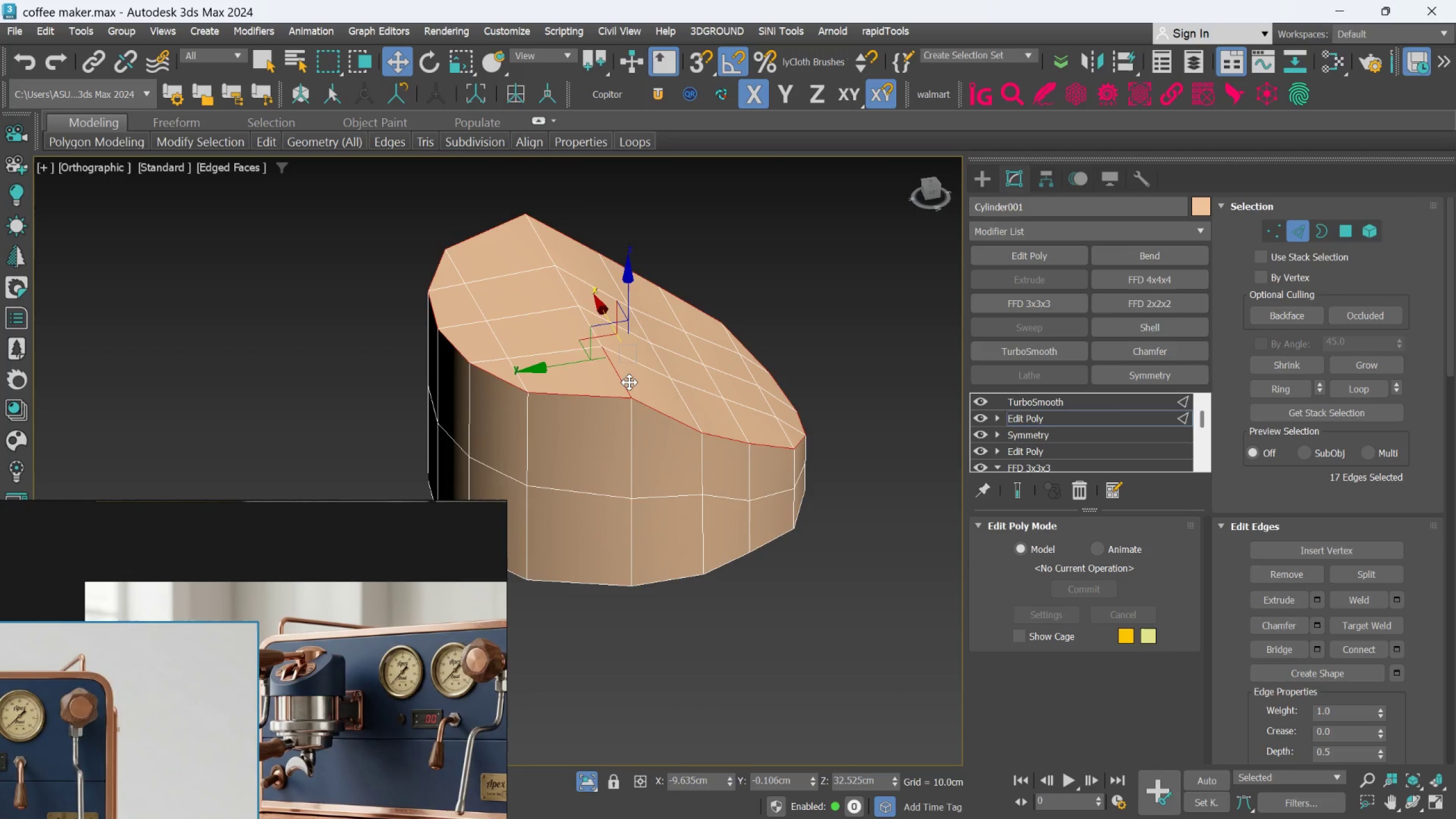 
double_click([629, 382])
 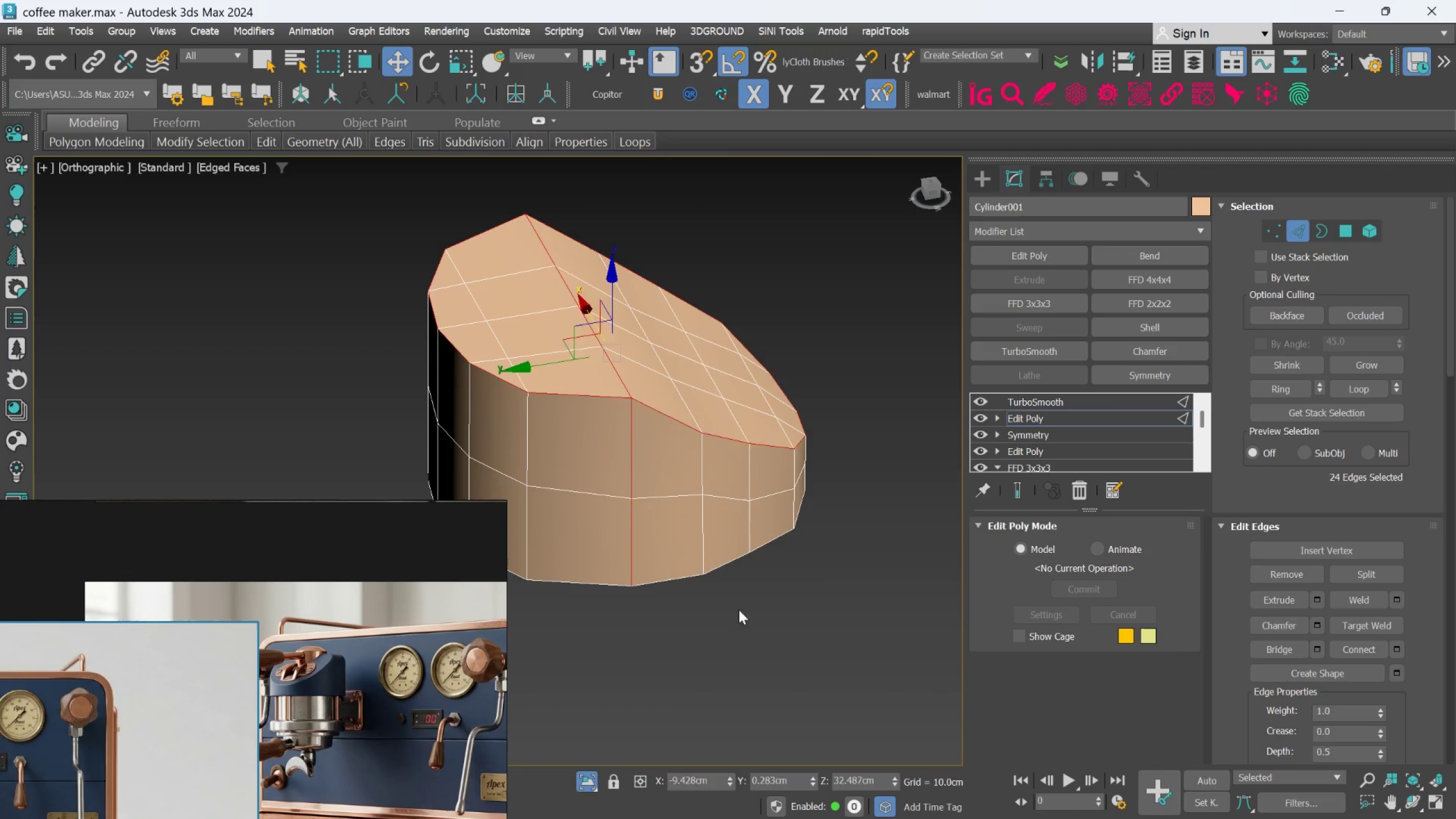 
hold_key(key=ControlLeft, duration=0.73)
left_click([621, 384])
 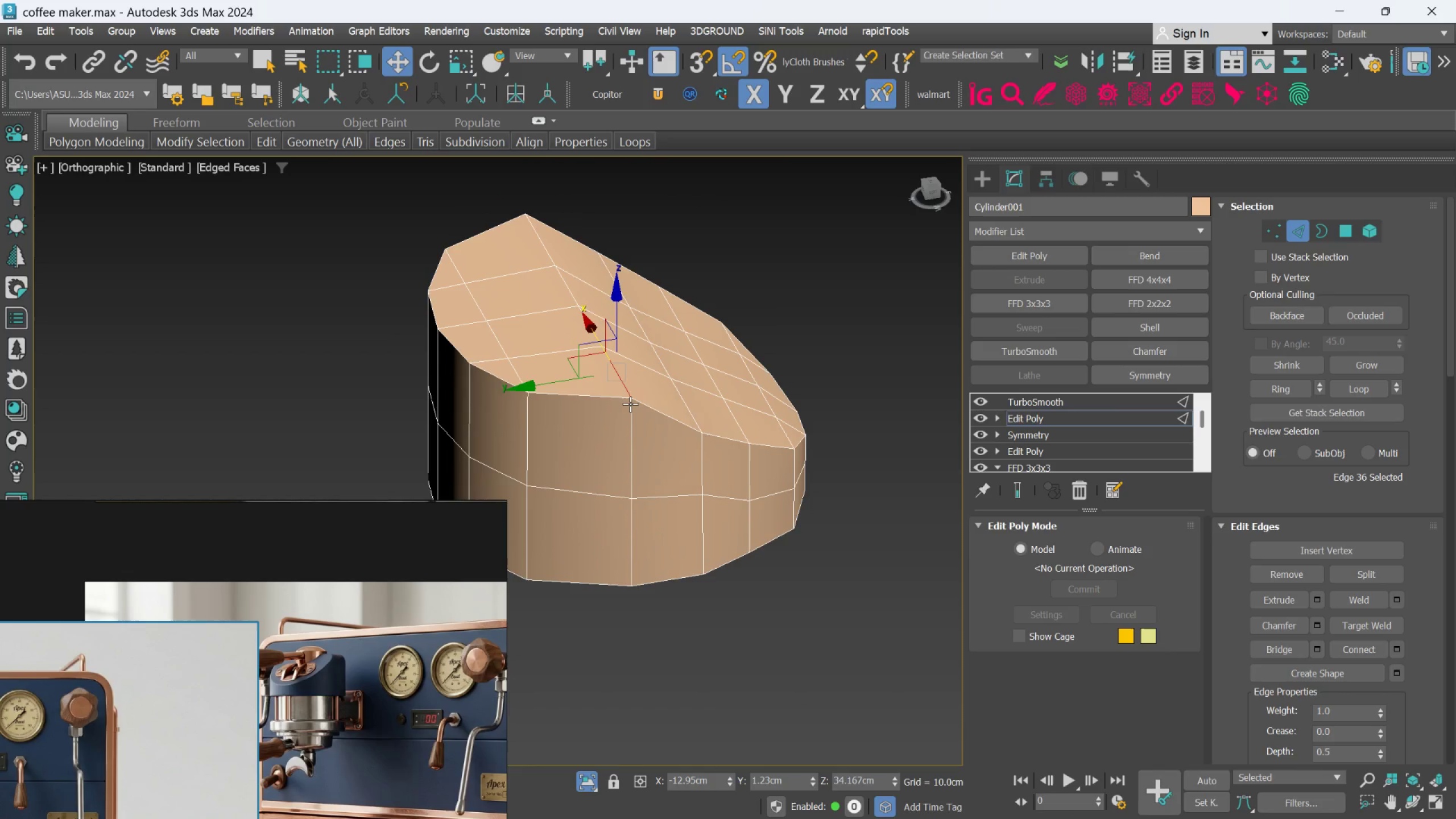 
hold_key(key=AltLeft, duration=0.66)
 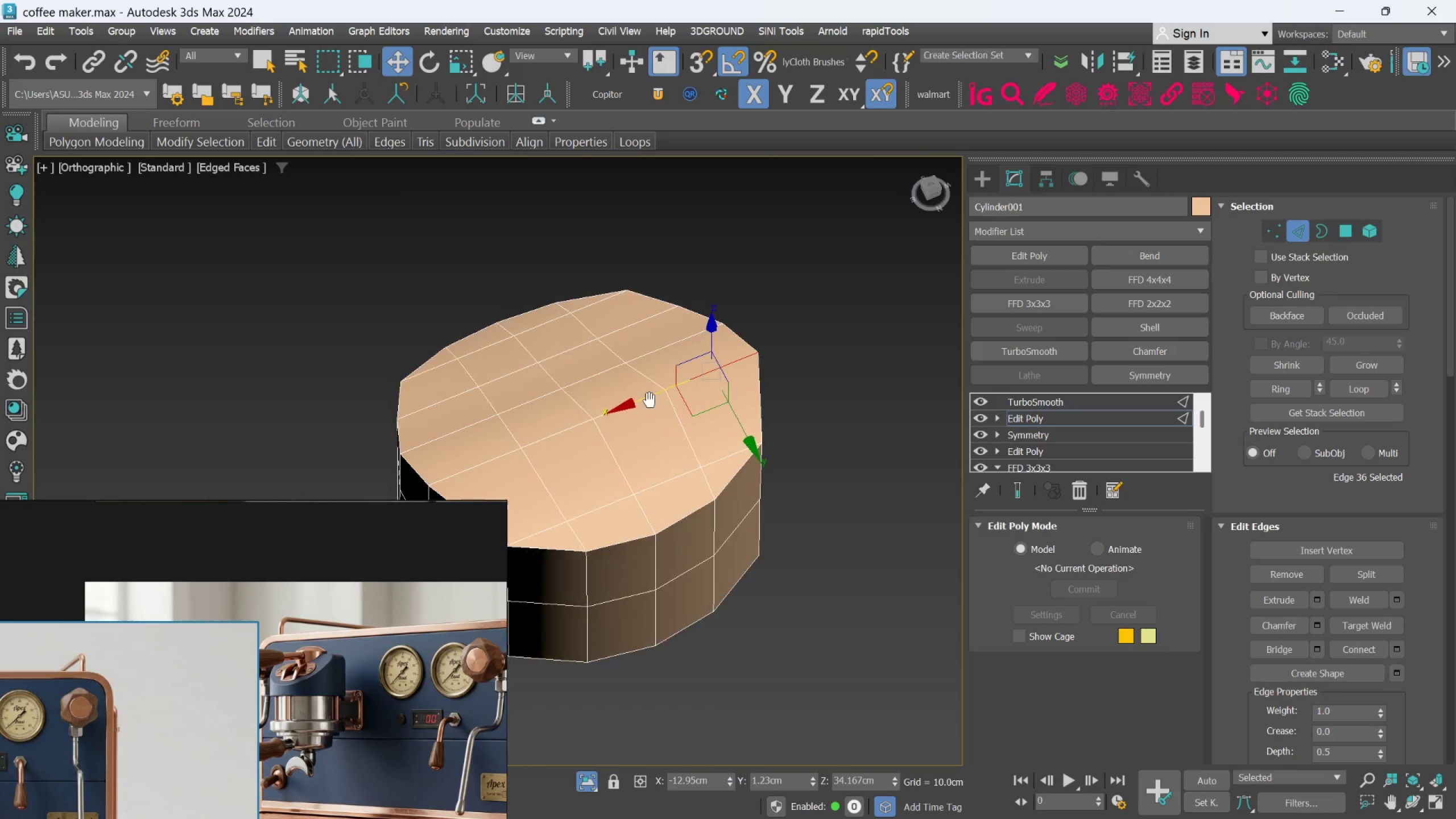 
hold_key(key=AltLeft, duration=0.51)
 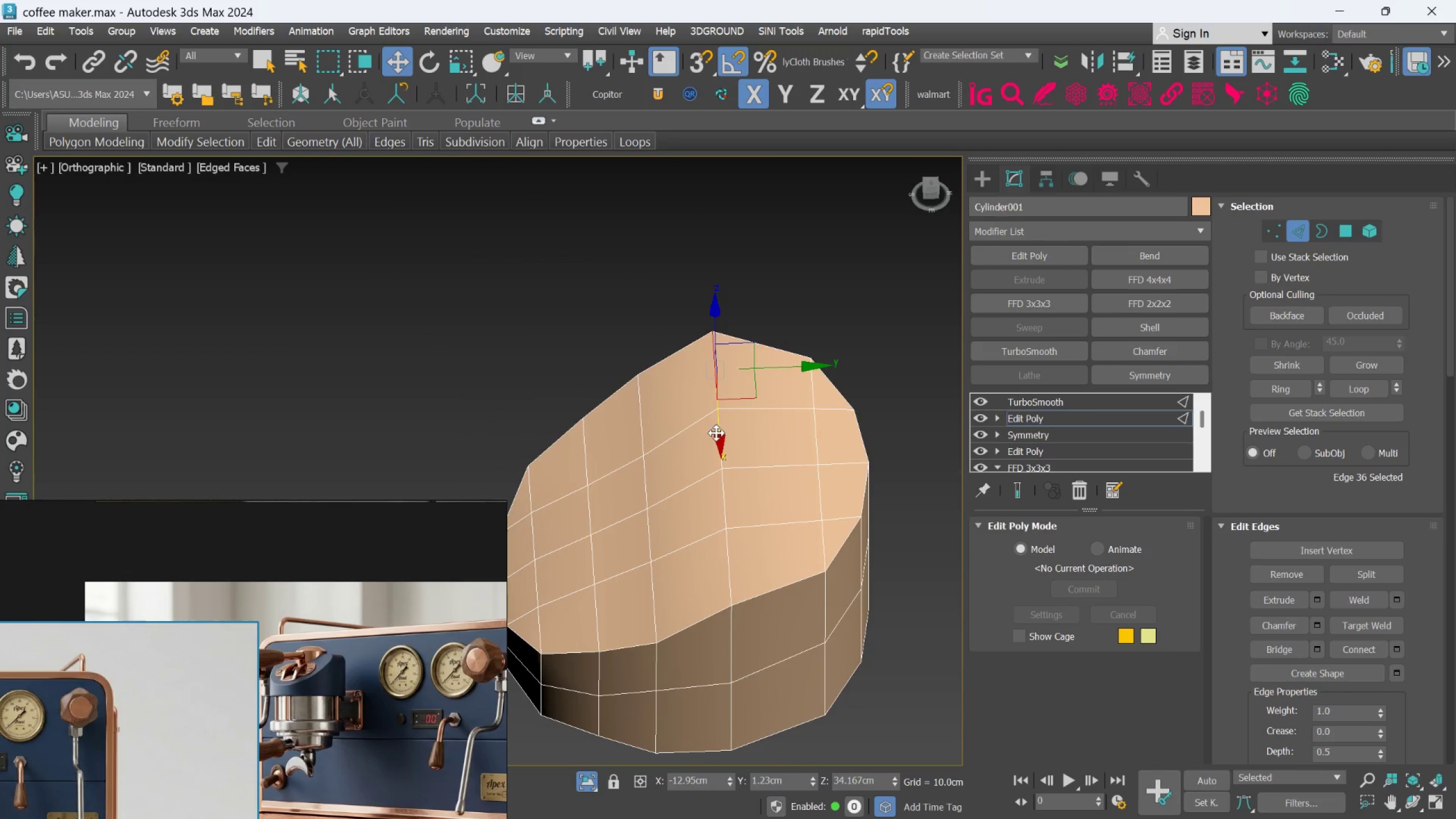 
hold_key(key=ControlLeft, duration=1.23)
left_click([715, 439])
 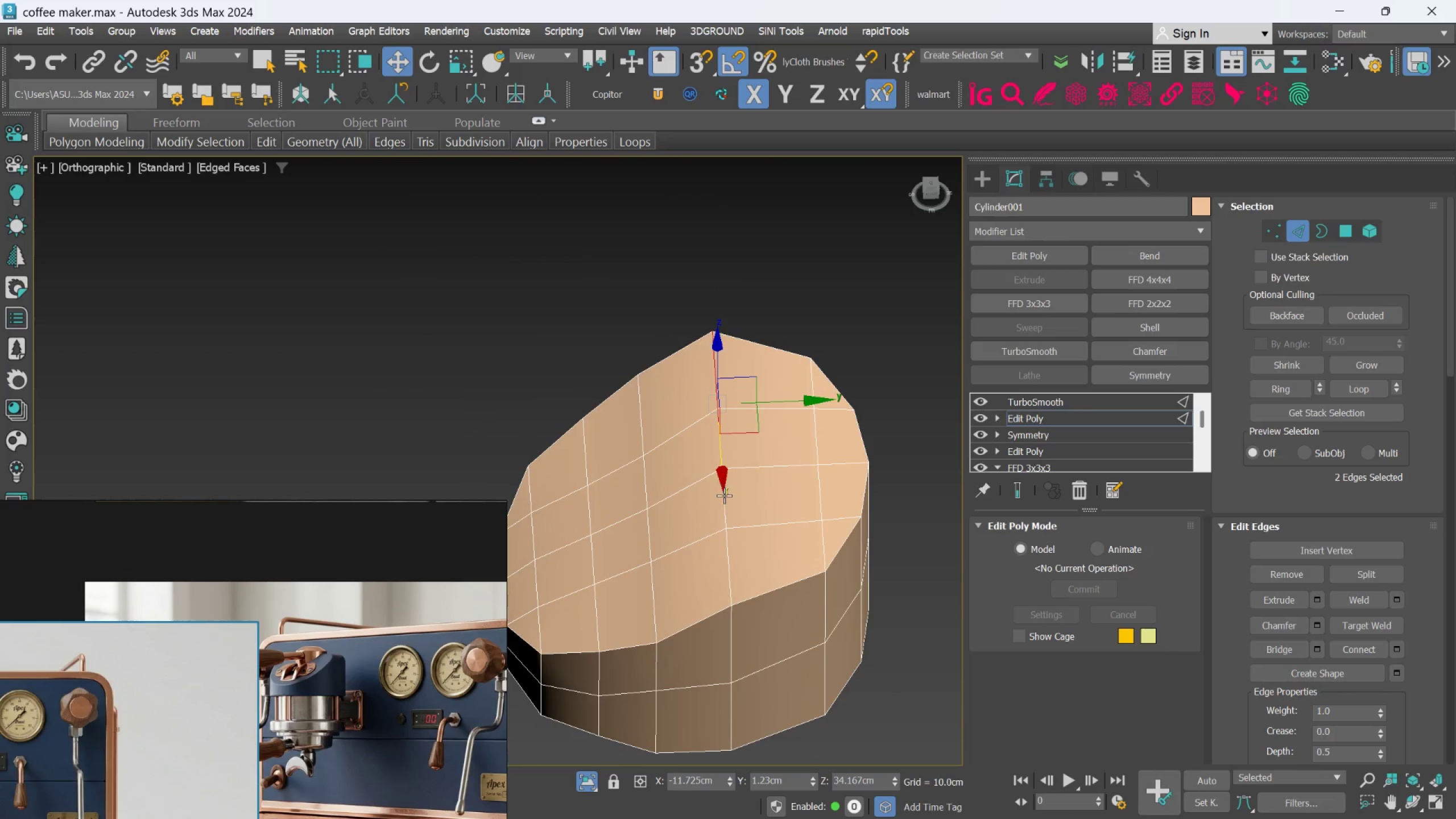 
left_click([725, 497])
 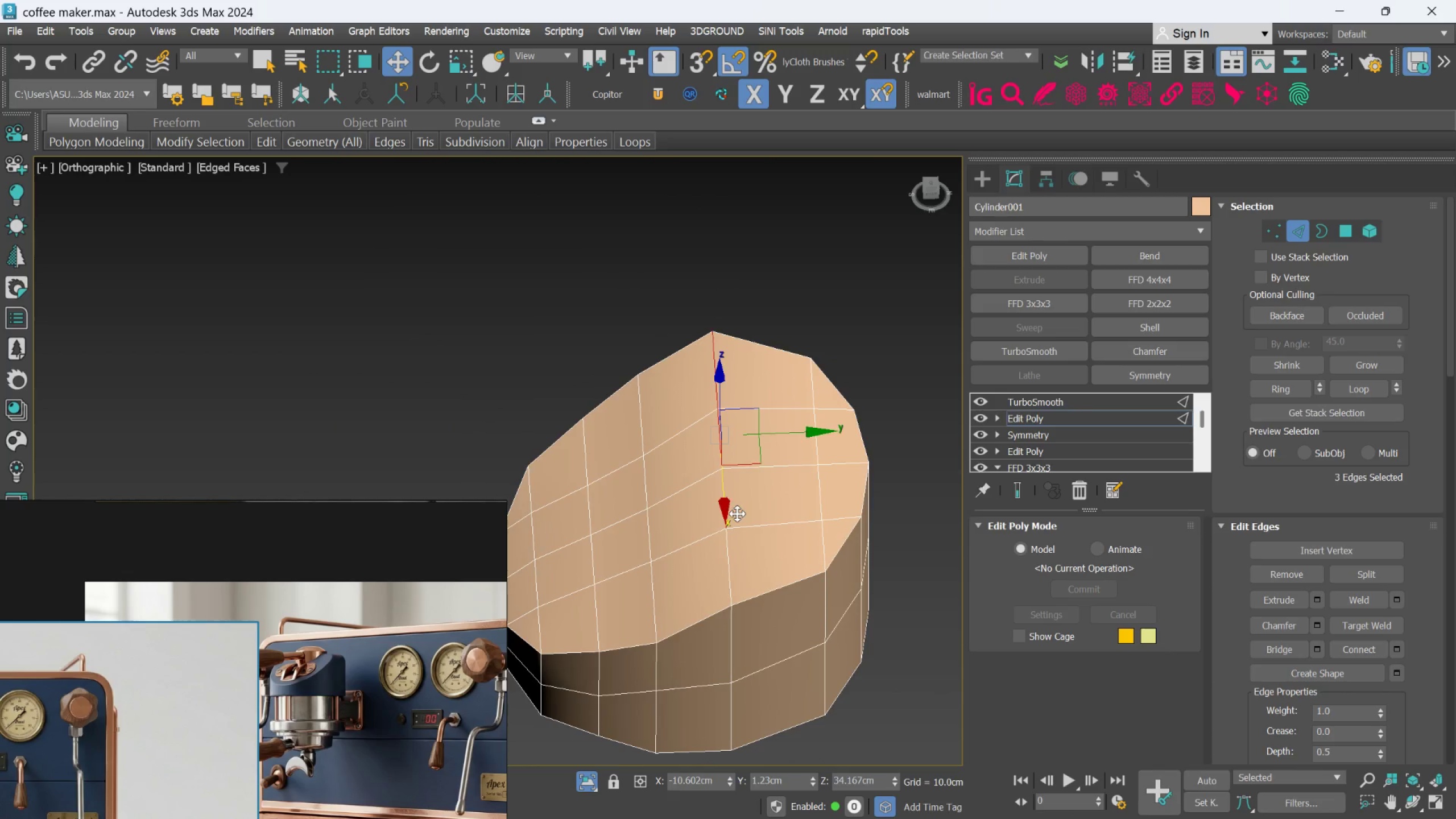 
hold_key(key=AltLeft, duration=0.44)
 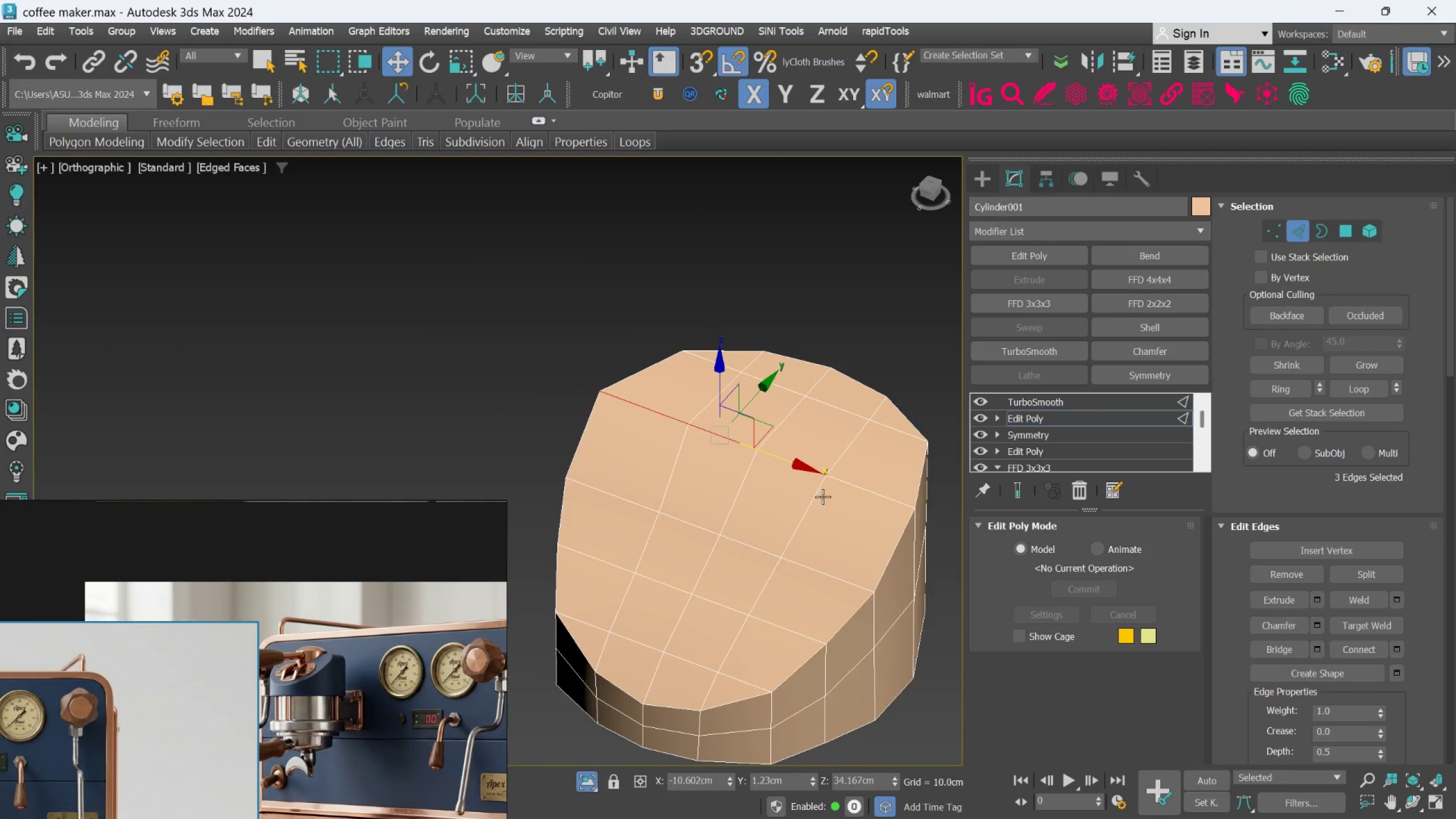 
hold_key(key=ControlLeft, duration=0.54)
left_click([855, 483])
 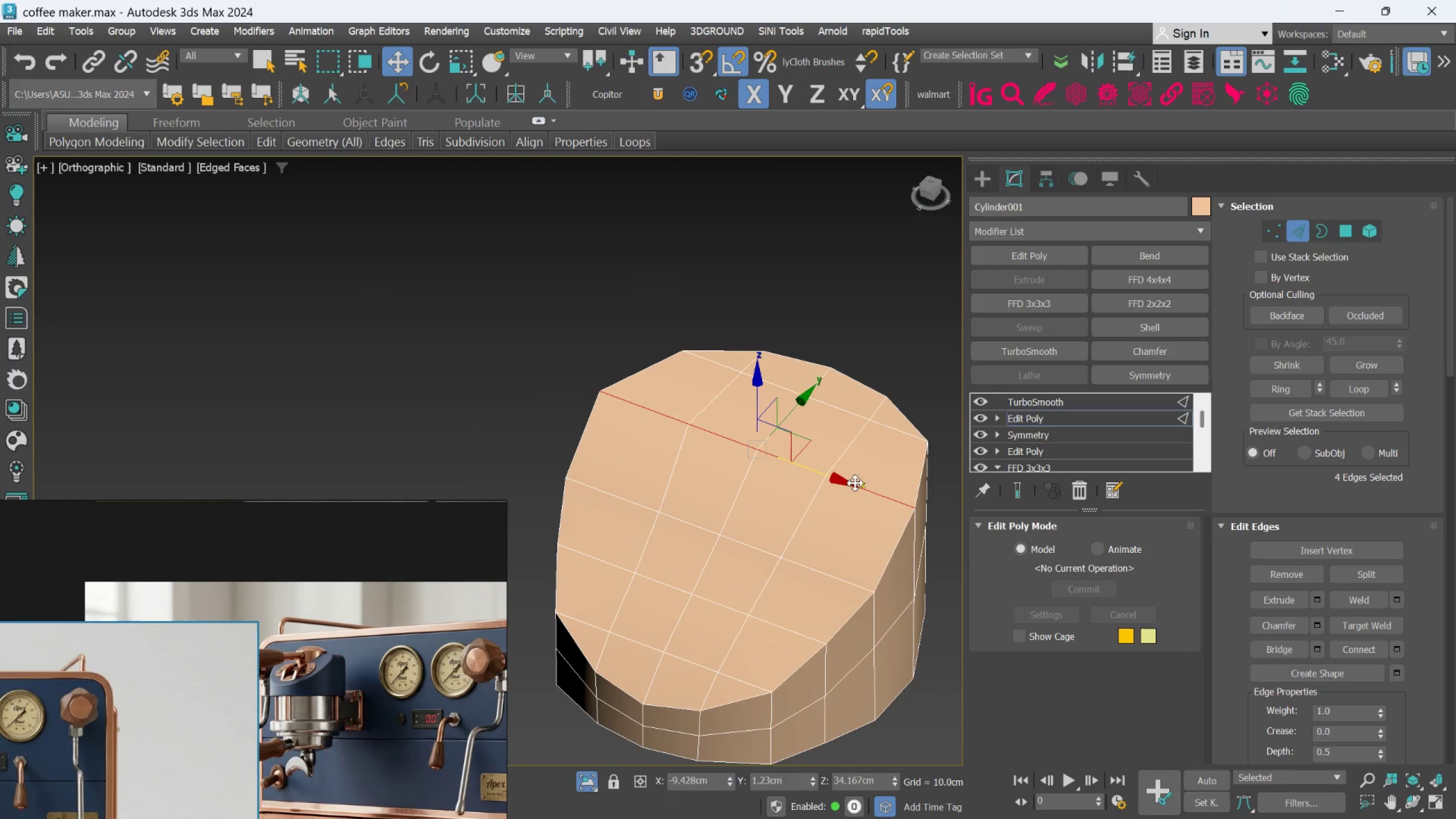 
hold_key(key=AltLeft, duration=1.19)
 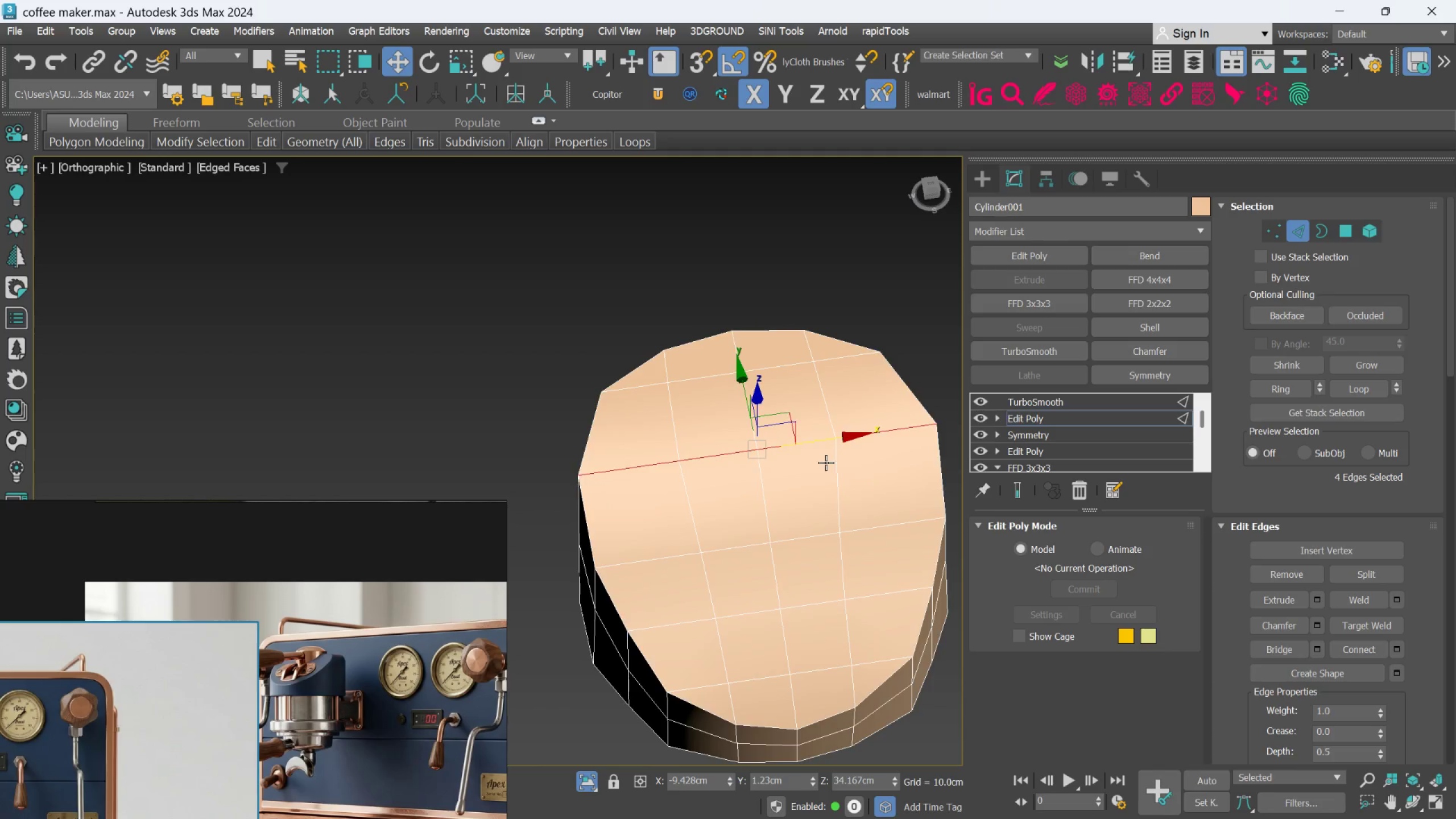 
hold_key(key=AltLeft, duration=0.91)
 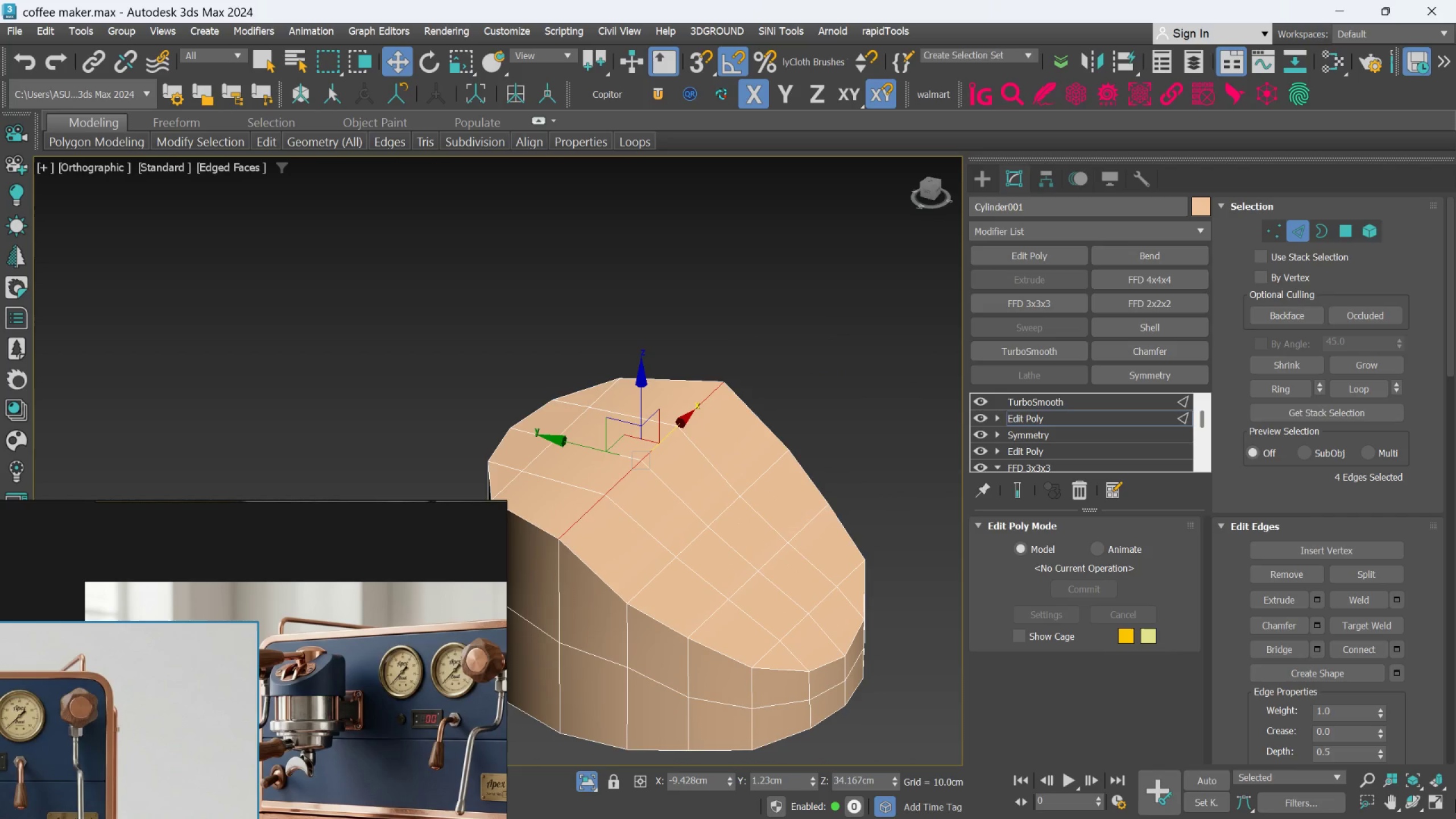 
scroll: coordinate [1197, 510], scroll_direction: down, amount: 1.0